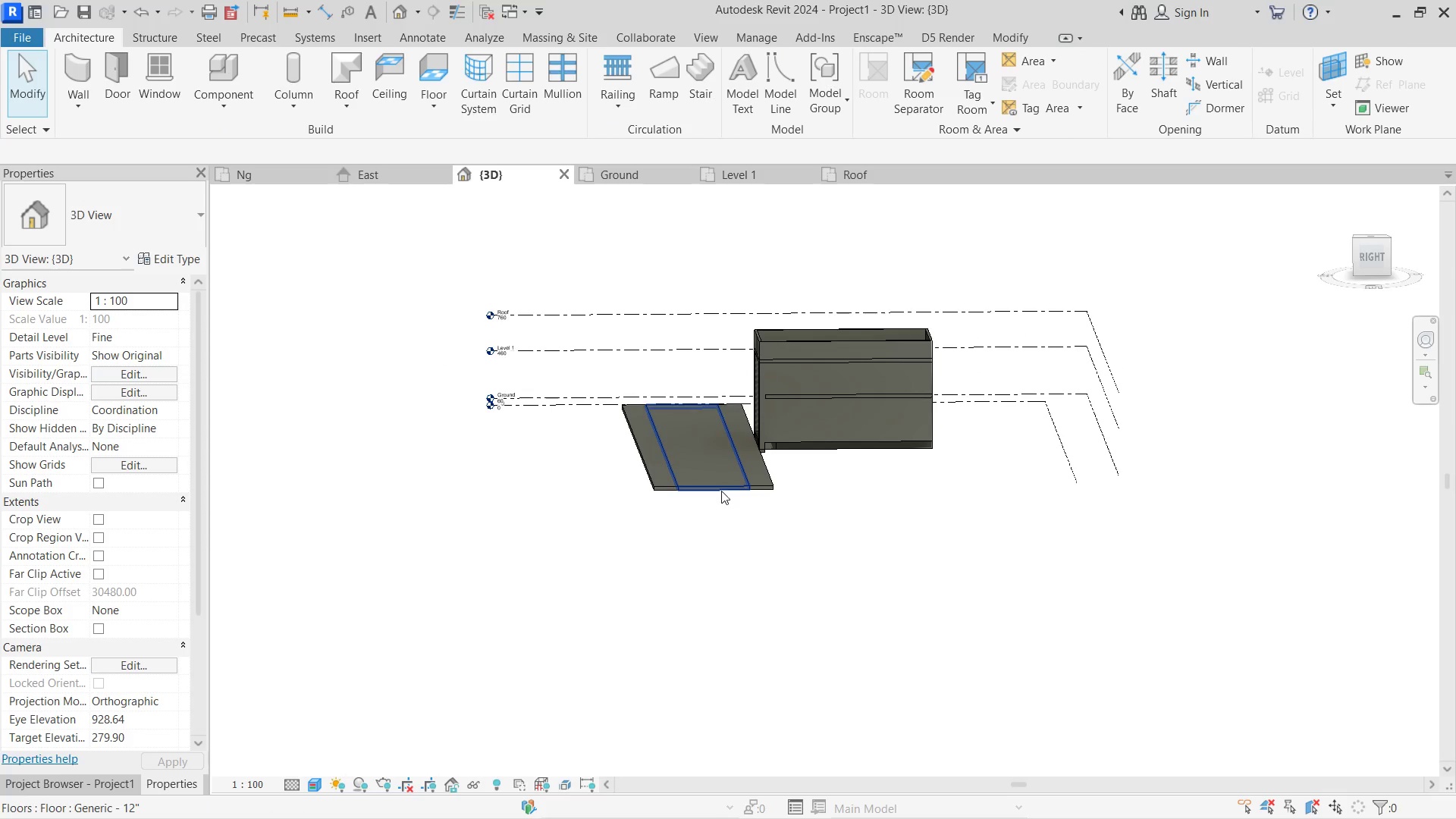 
left_click([721, 491])
 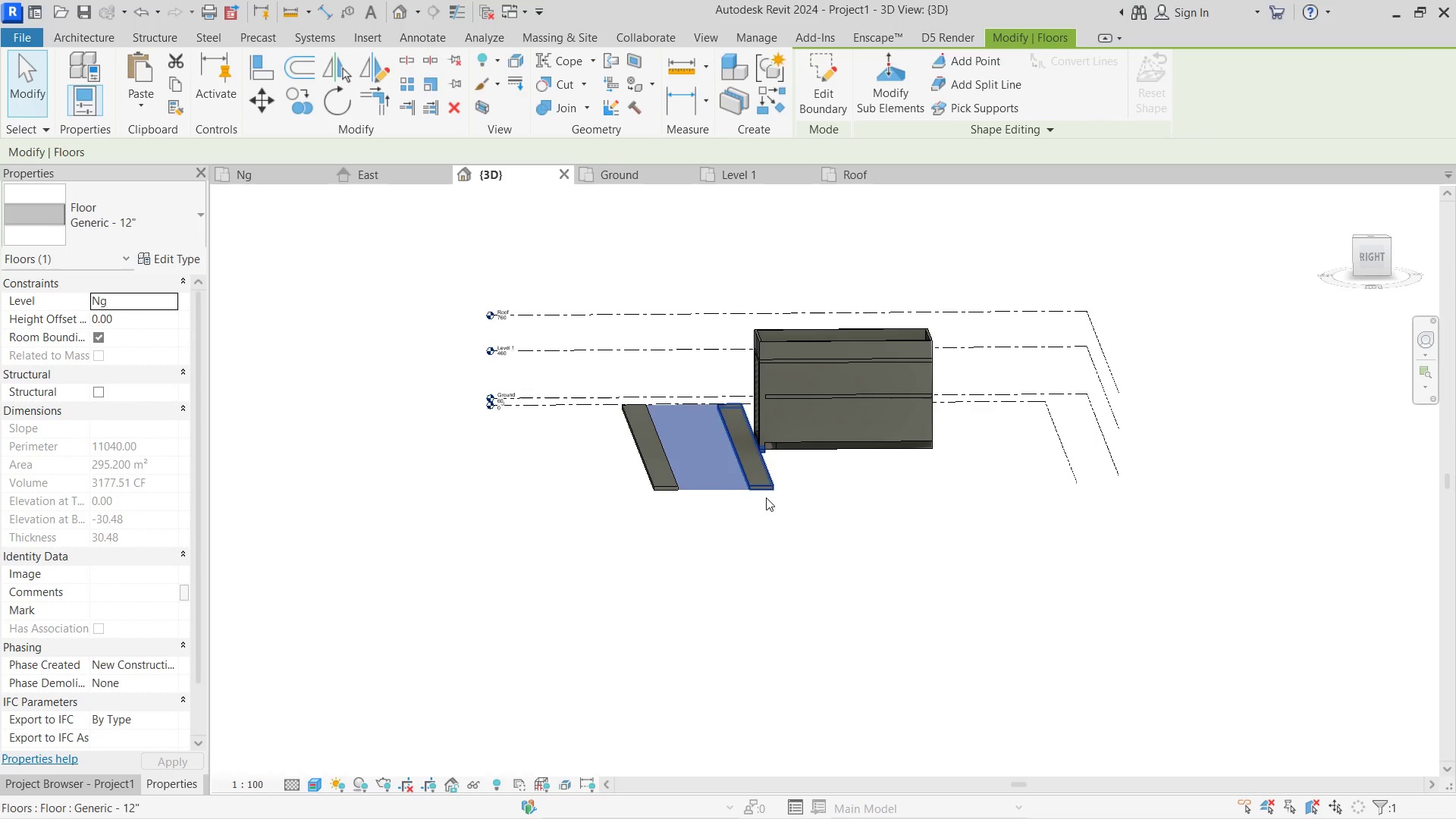 
hold_key(key=ShiftLeft, duration=1.33)
 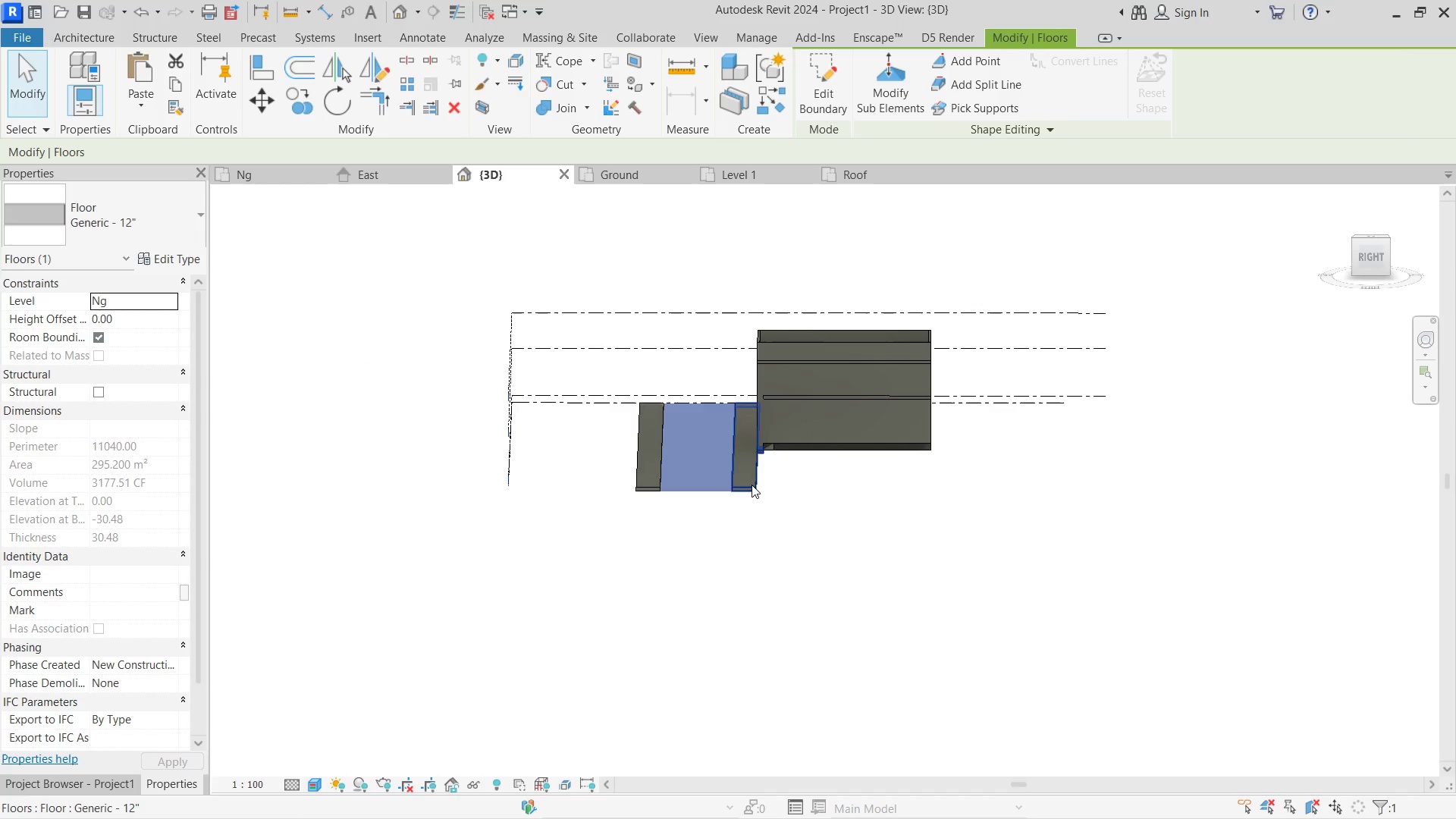 
left_click([752, 485])
 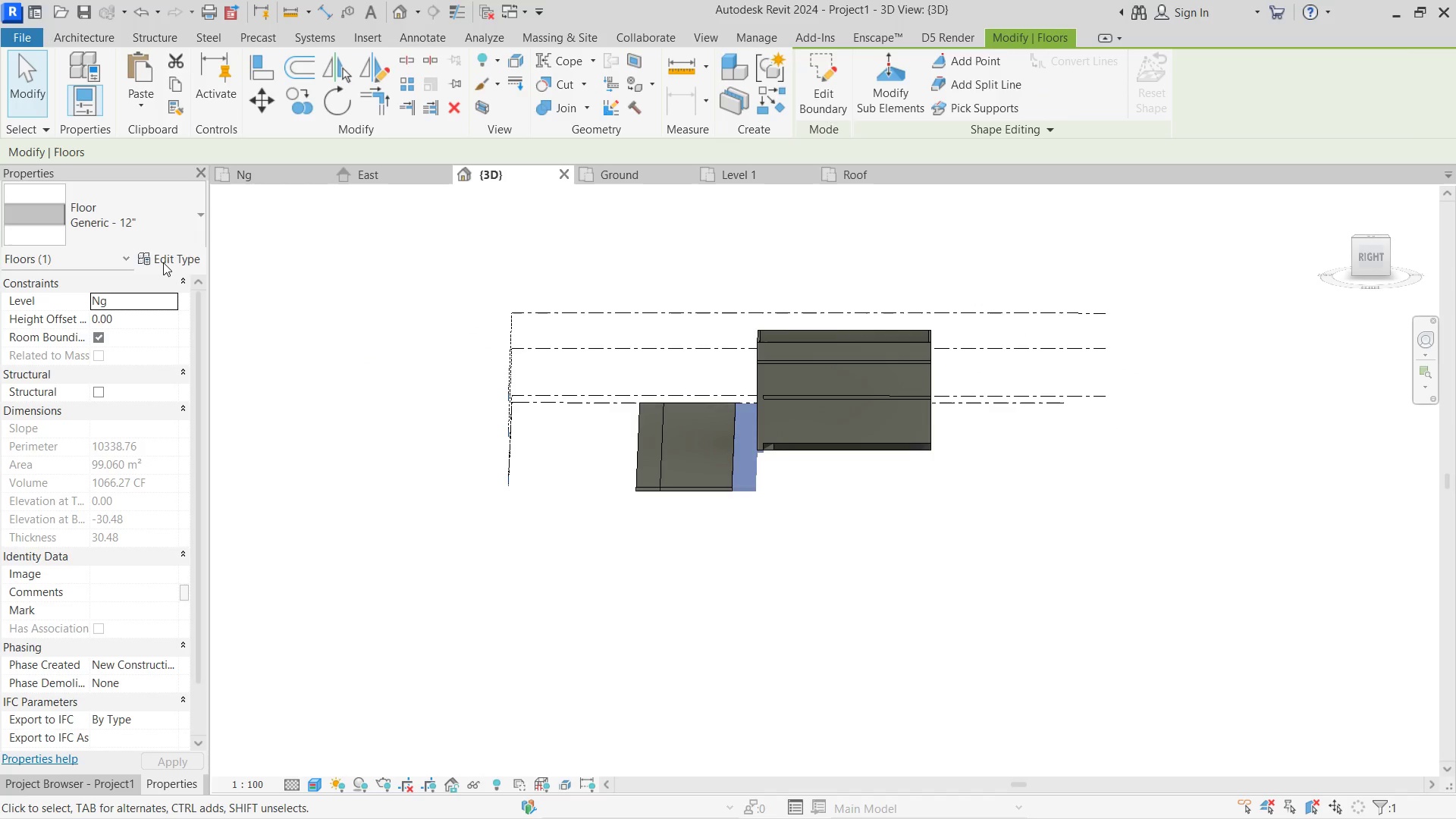 
left_click([163, 262])
 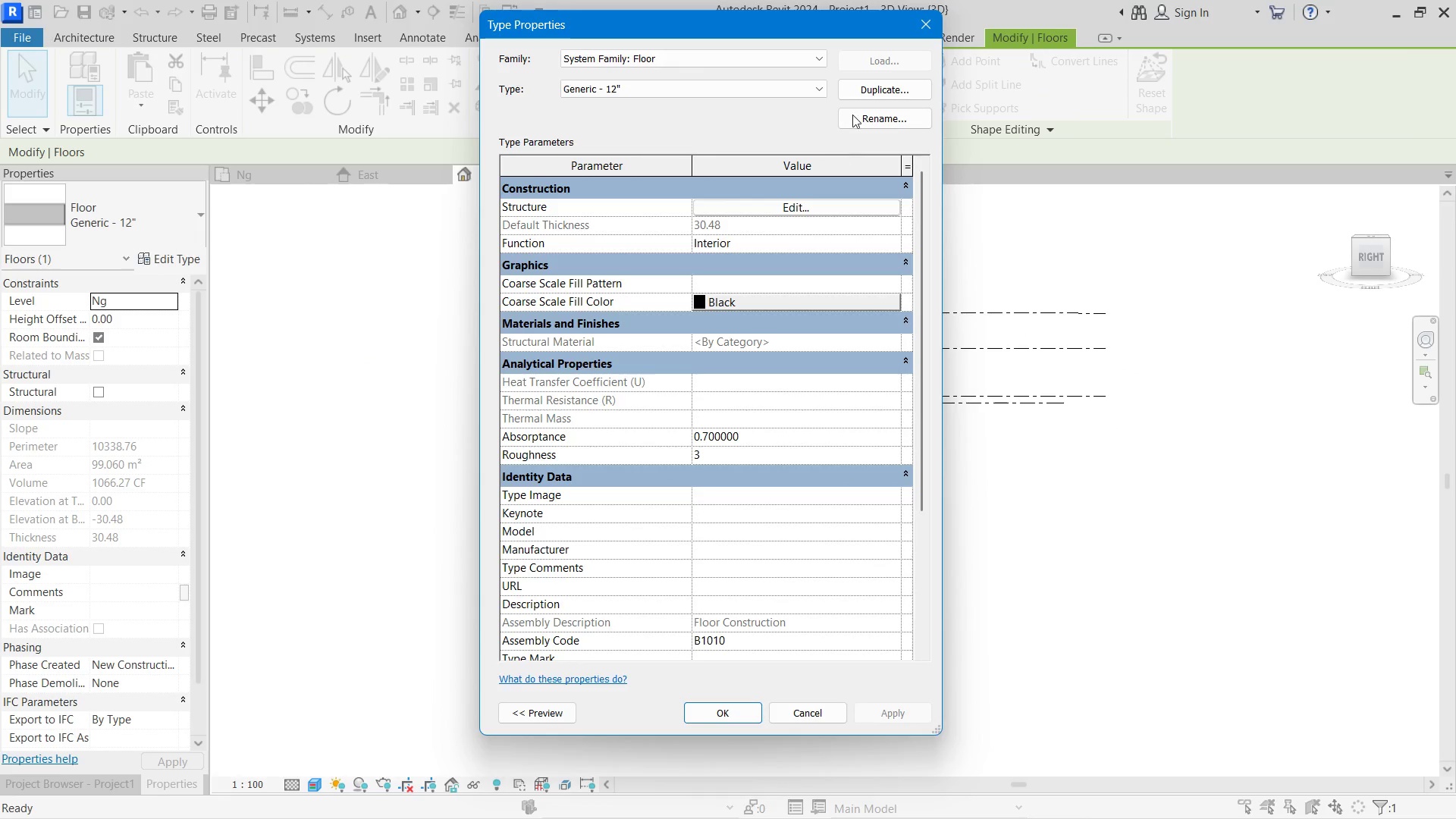 
left_click([862, 95])
 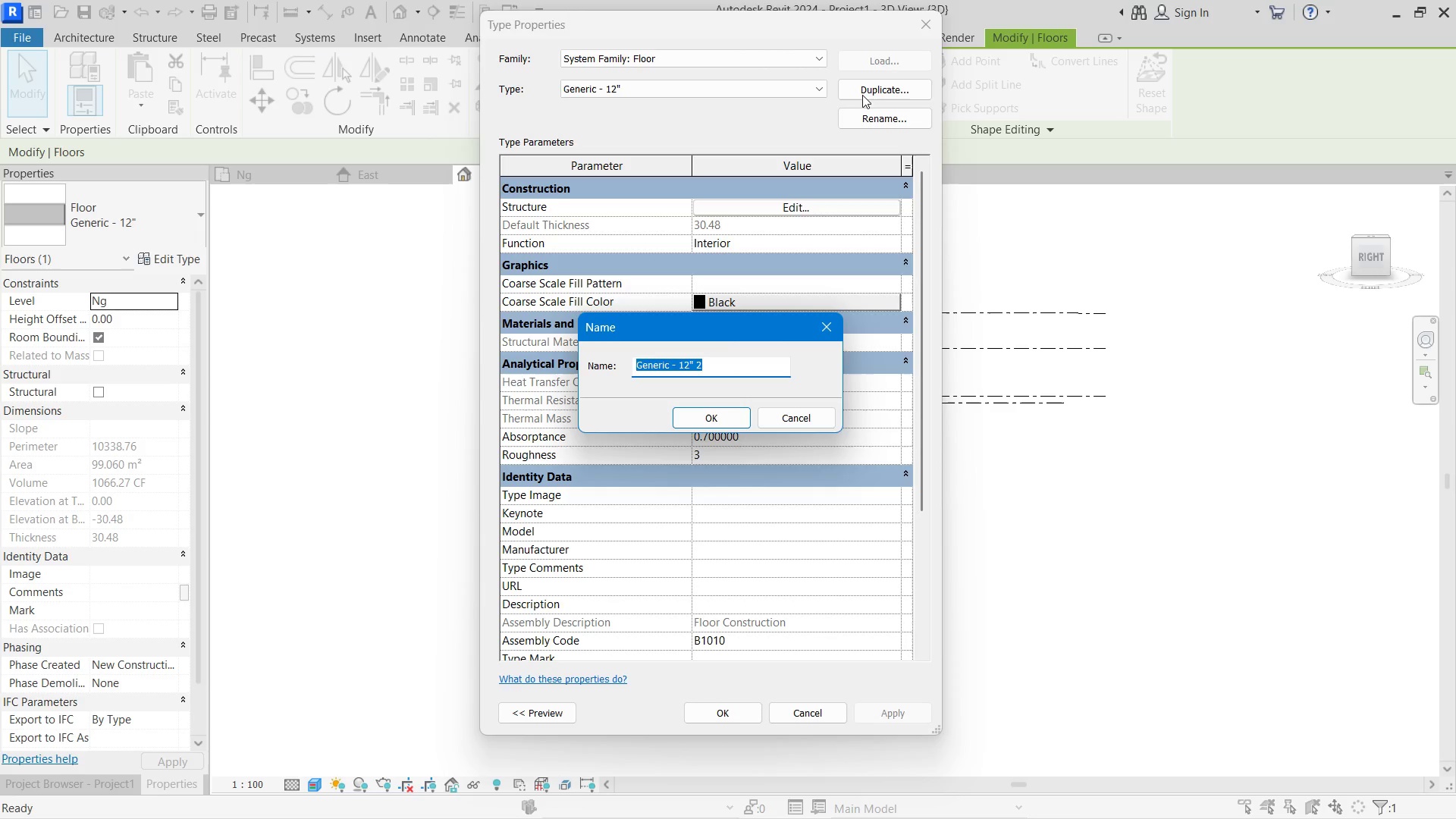 
type(tile)
 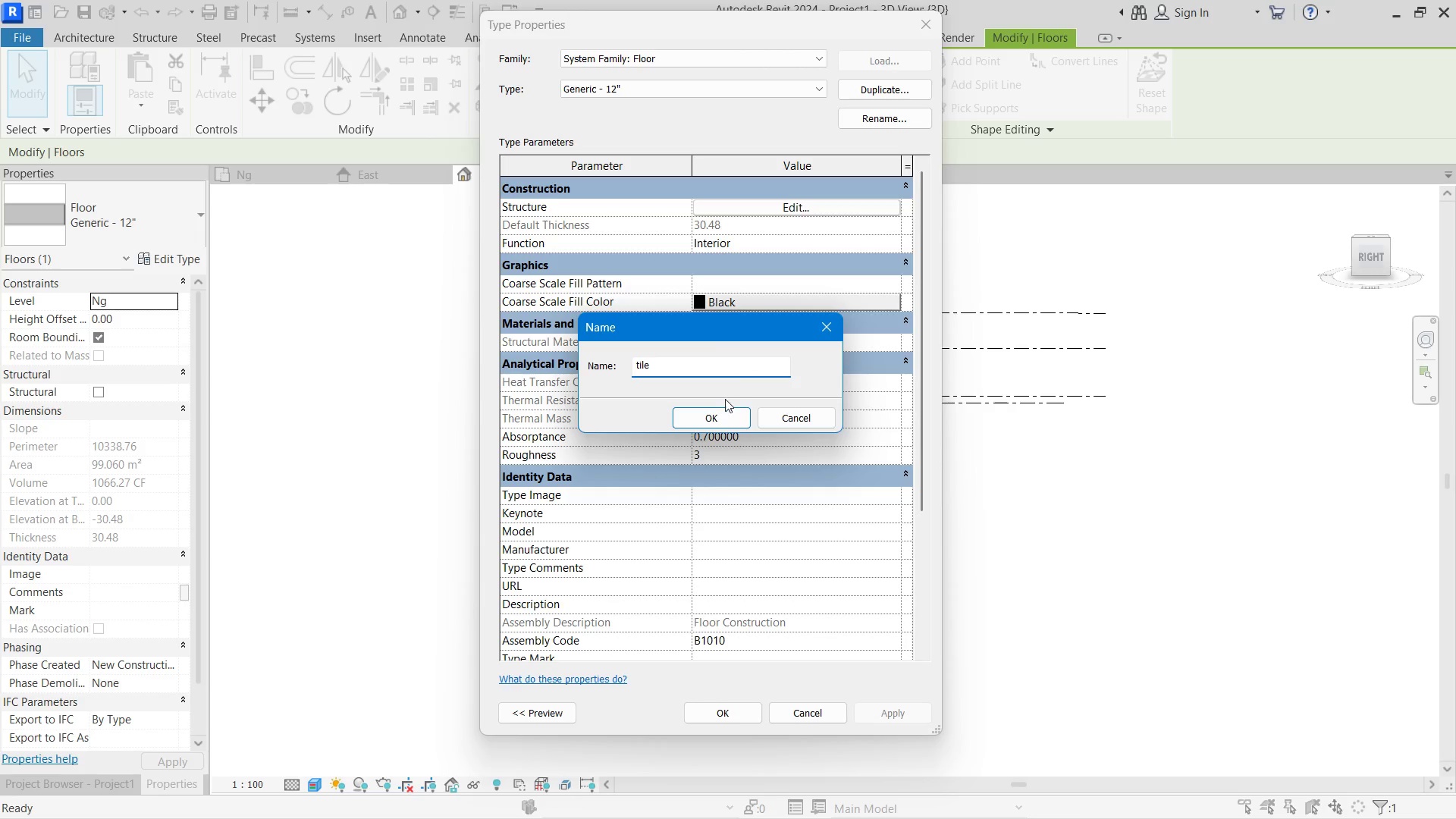 
left_click([717, 416])
 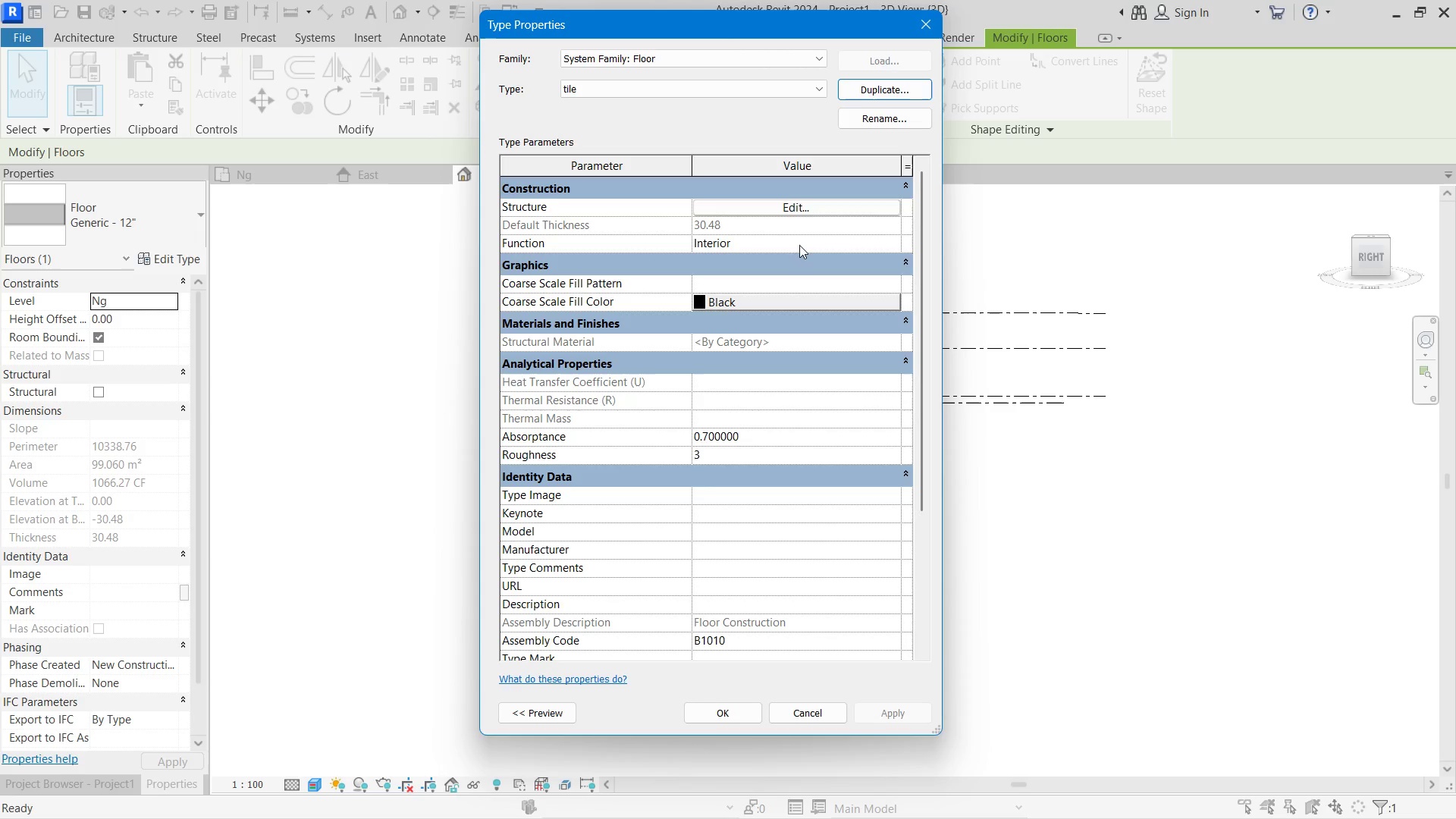 
left_click([799, 214])
 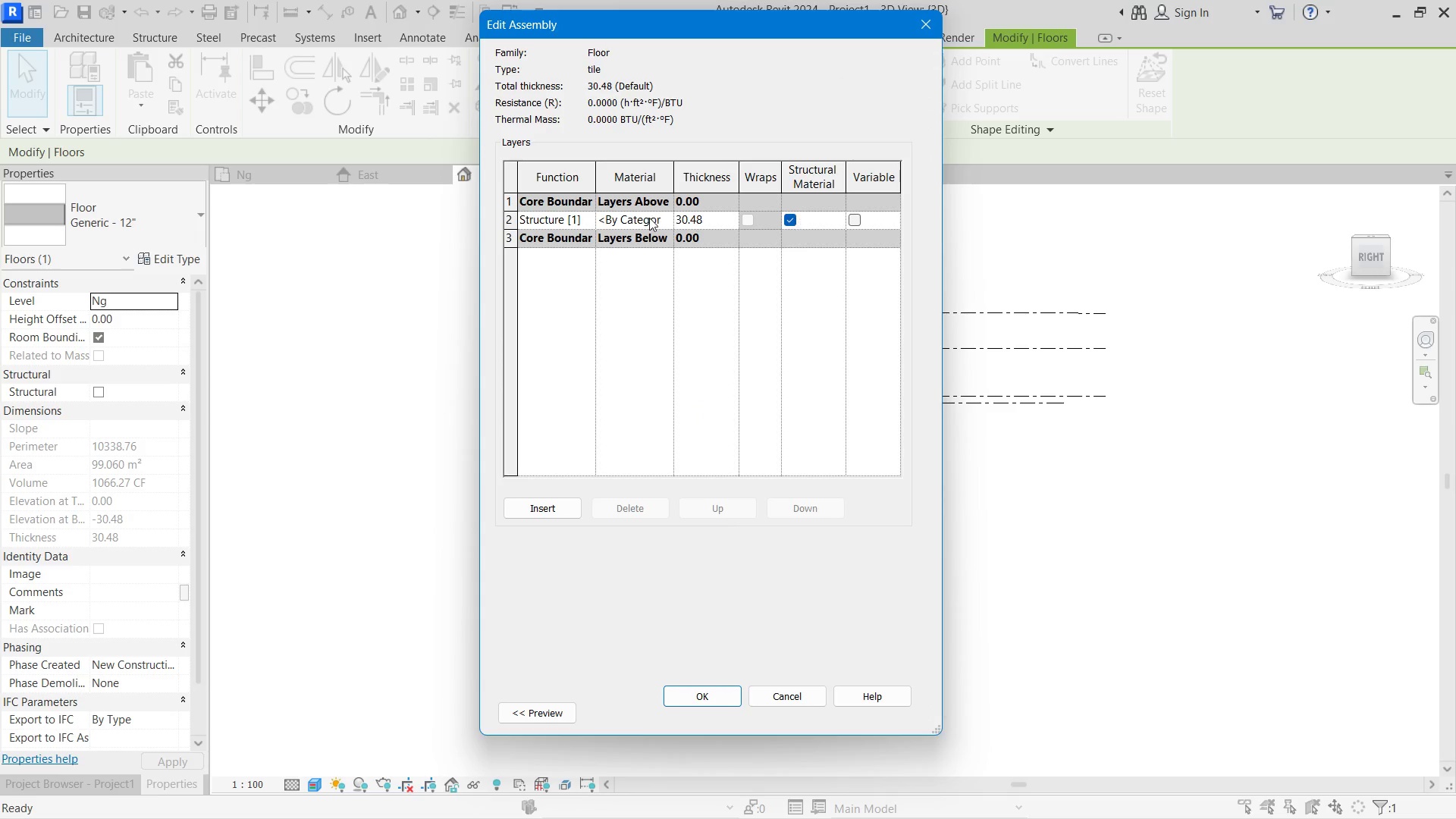 
left_click([660, 212])
 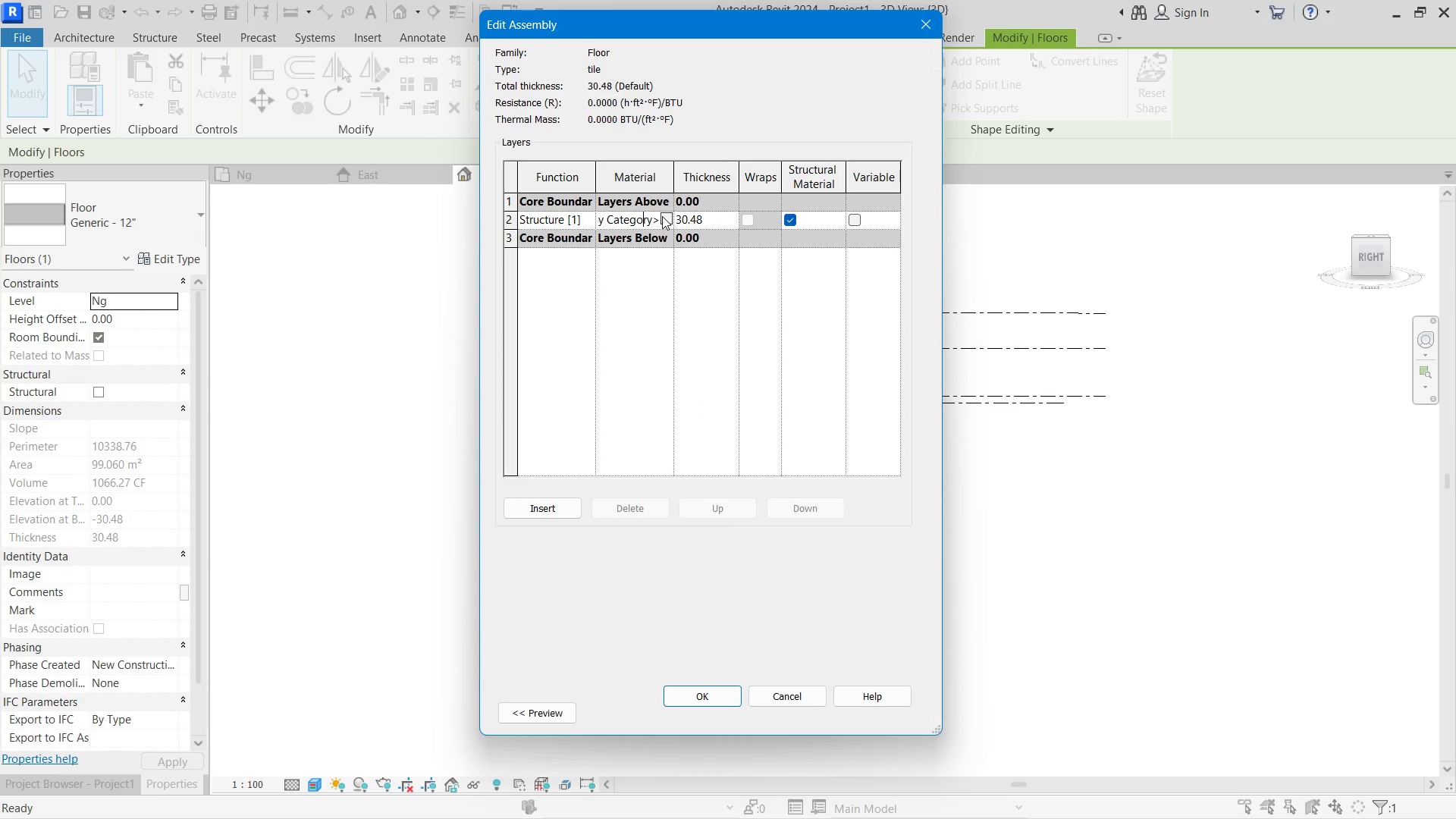 
left_click([662, 216])
 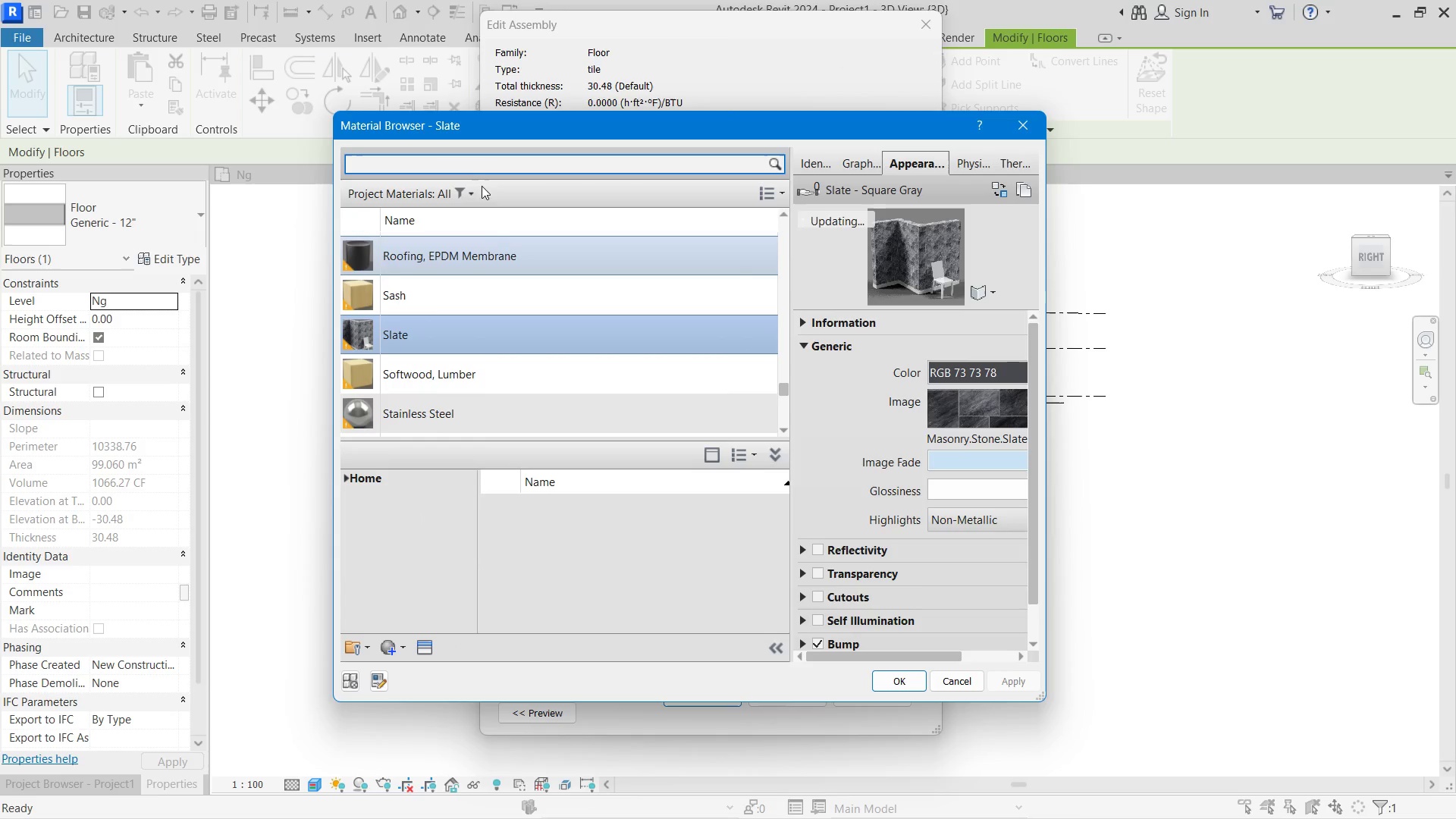 
left_click([445, 158])
 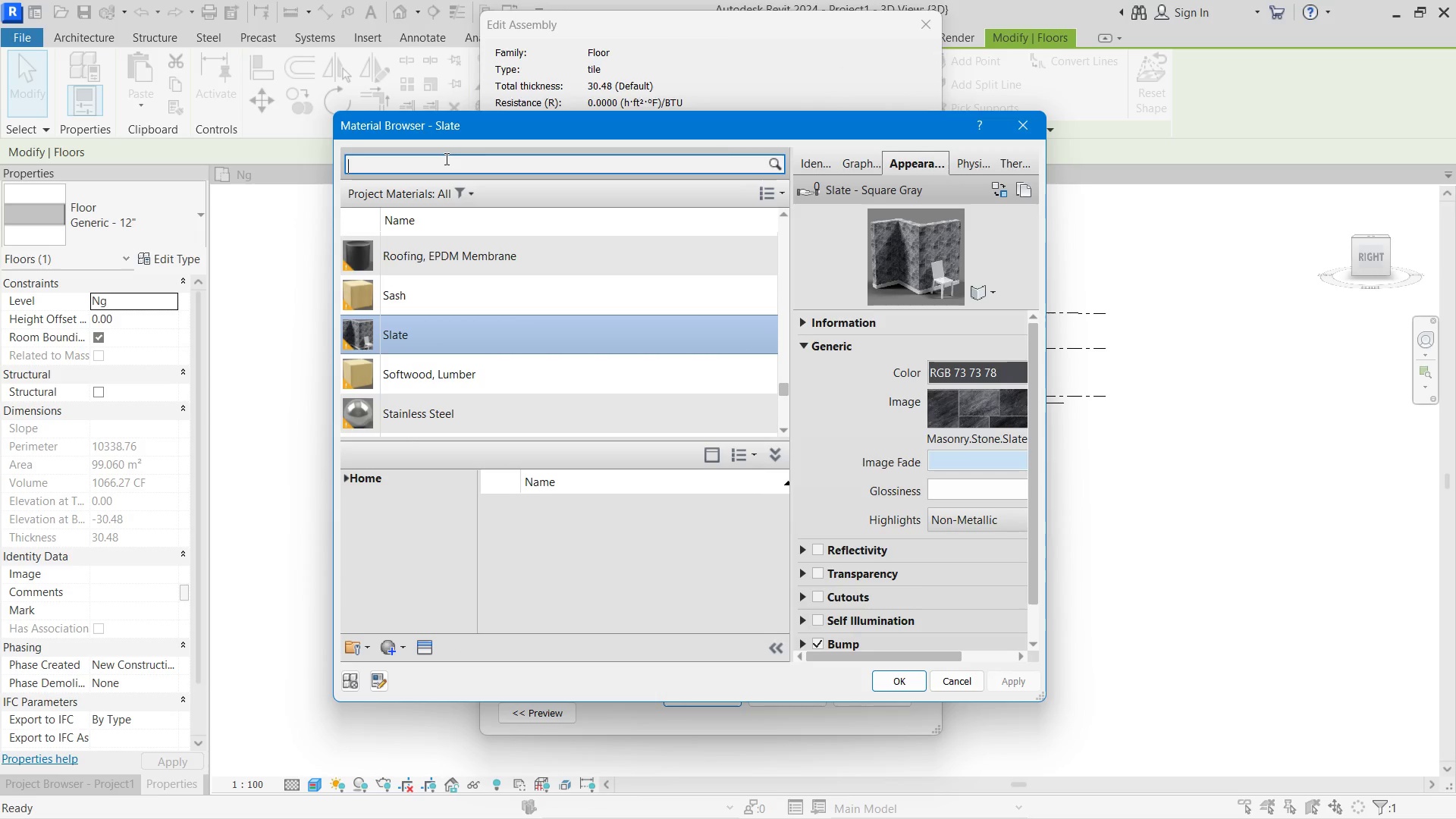 
type(tile)
 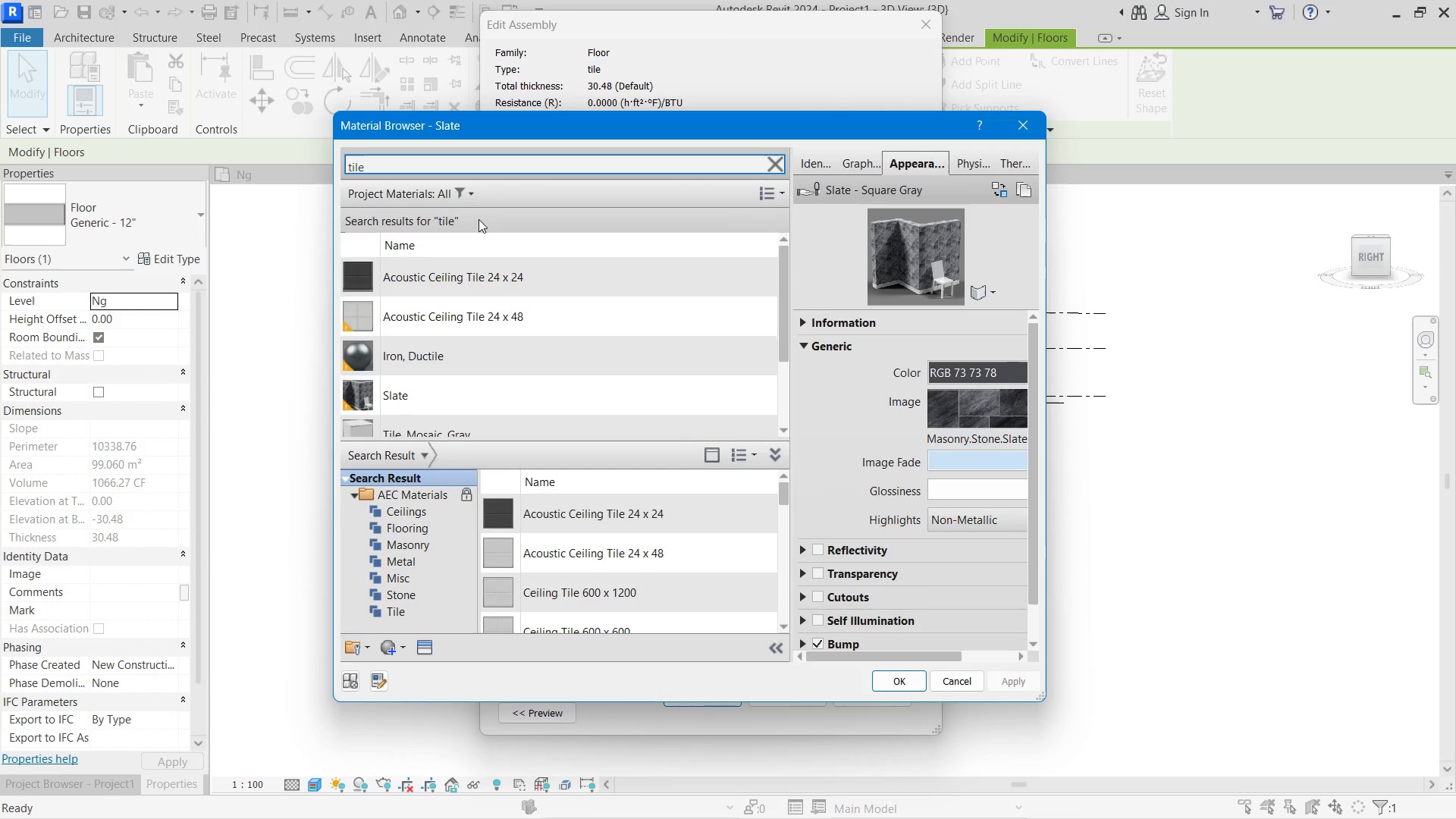 
left_click([530, 306])
 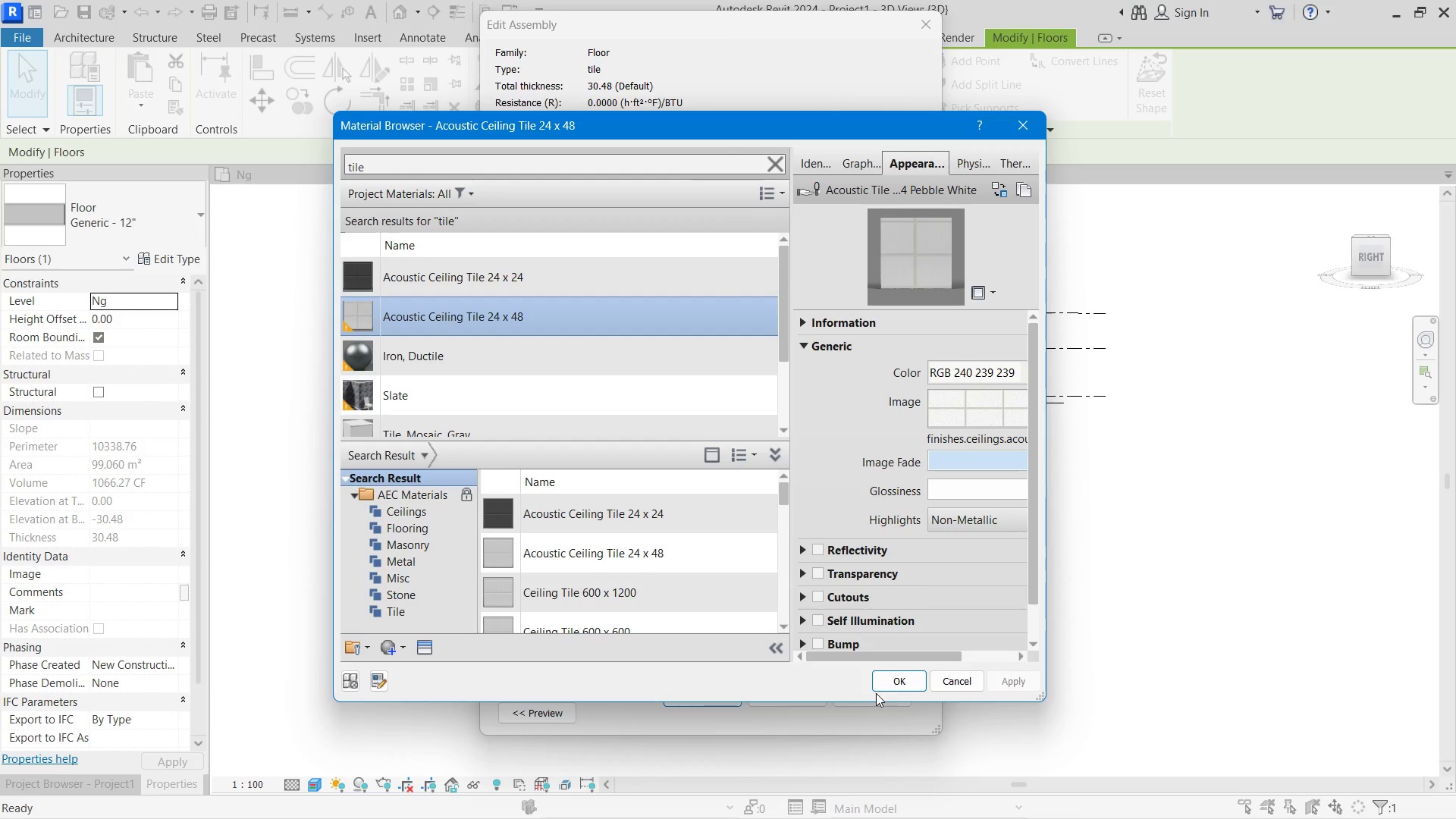 
left_click([891, 689])
 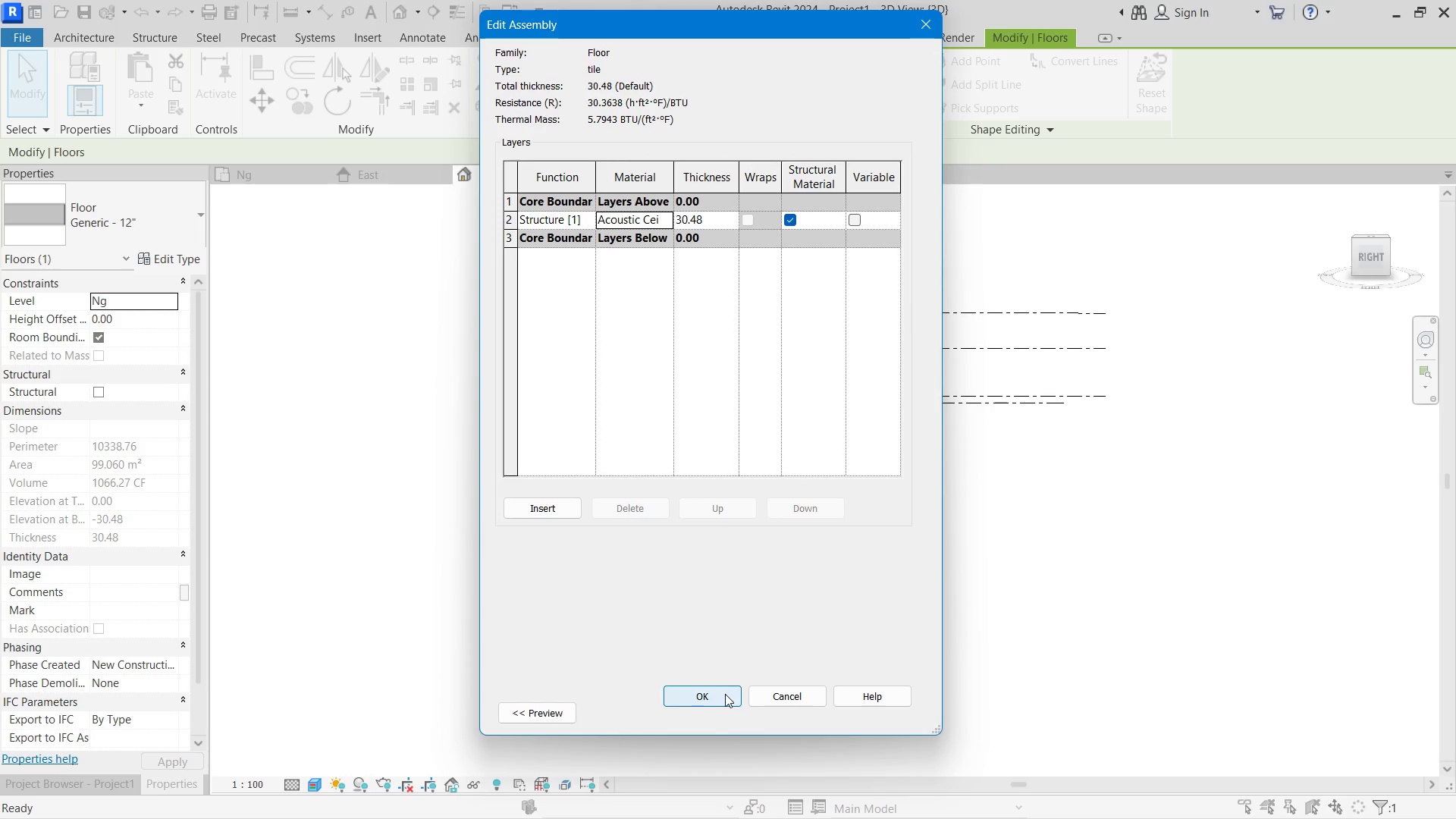 
left_click([725, 694])
 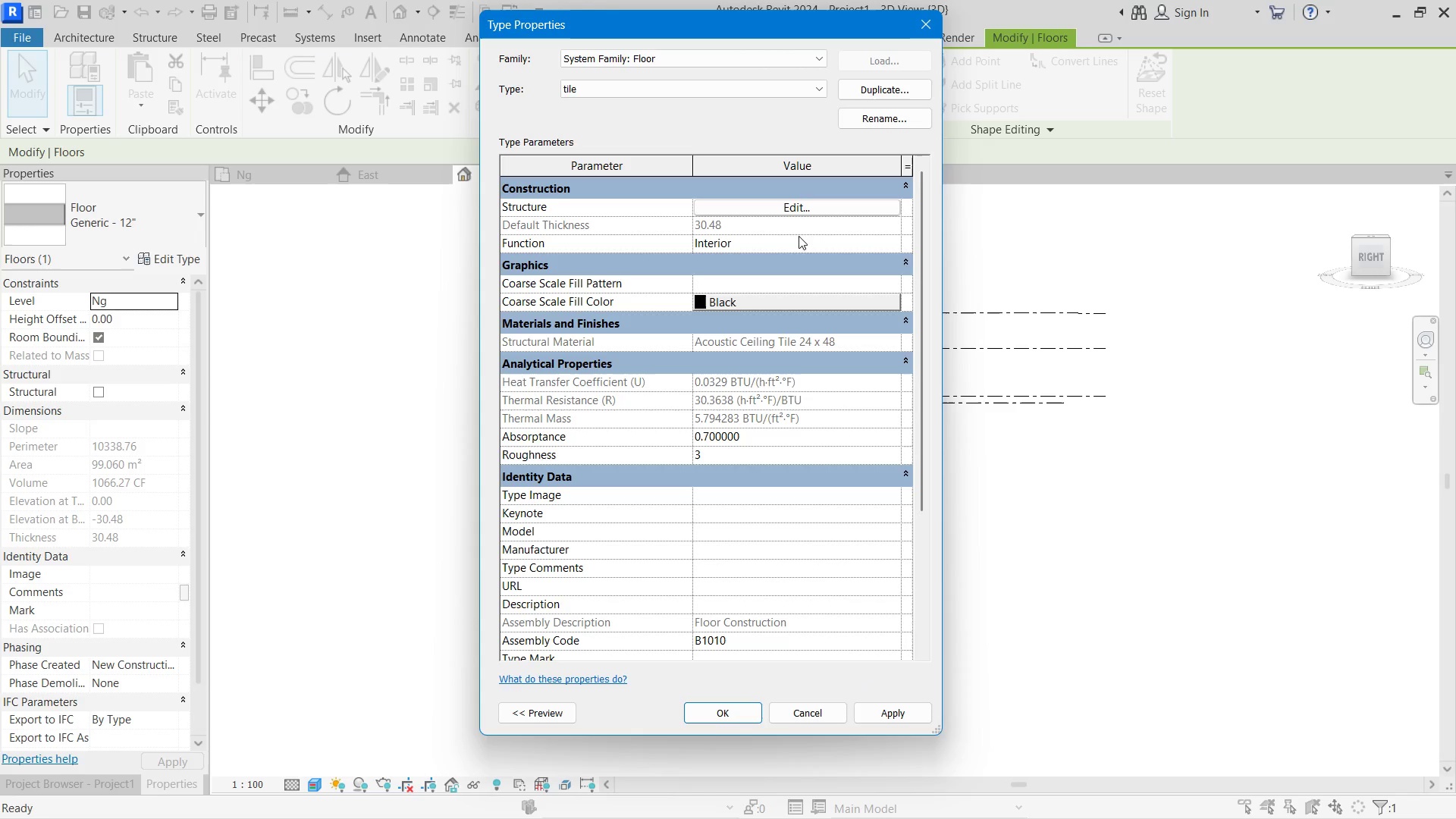 
double_click([796, 210])
 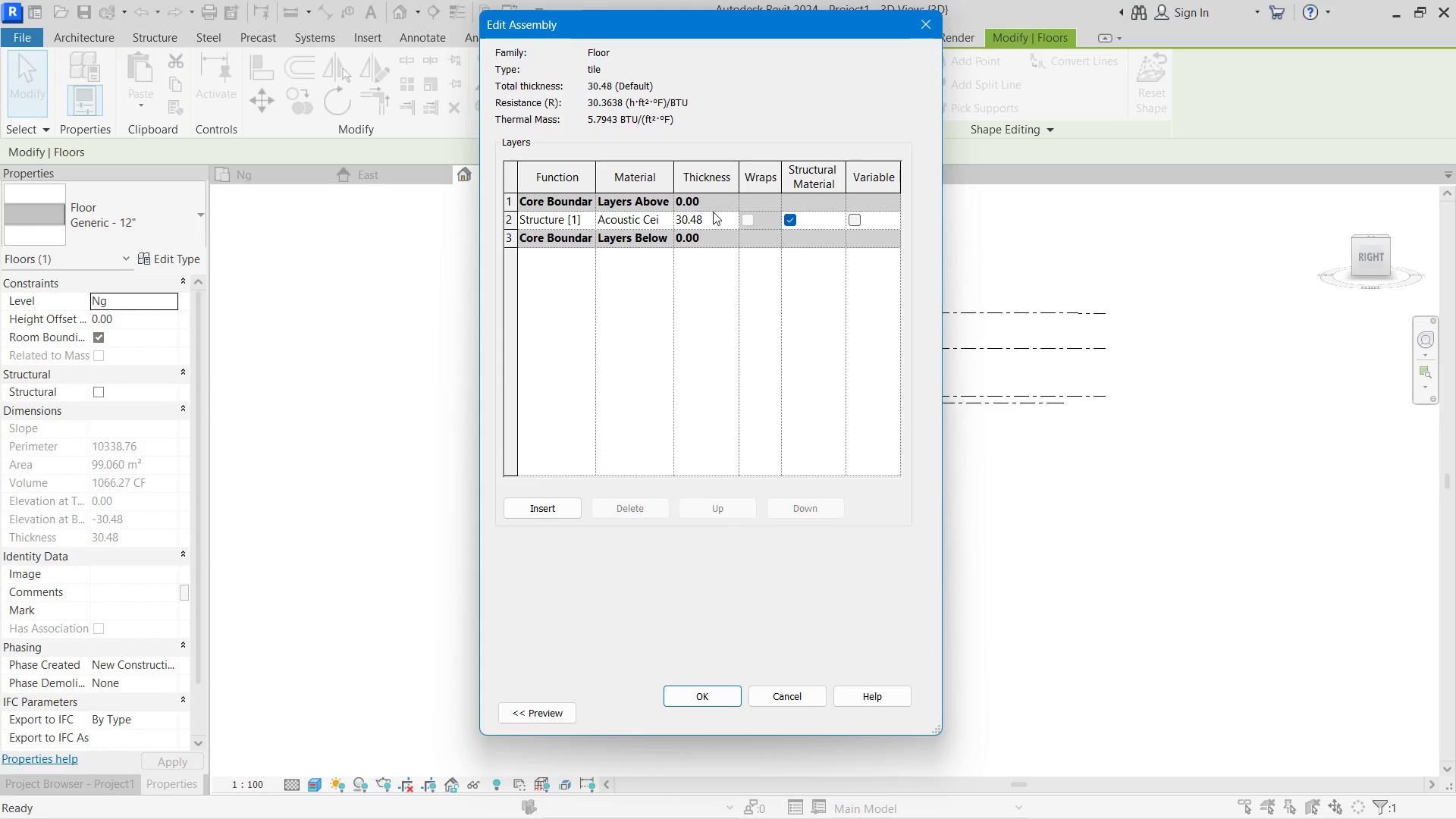 
left_click([713, 212])
 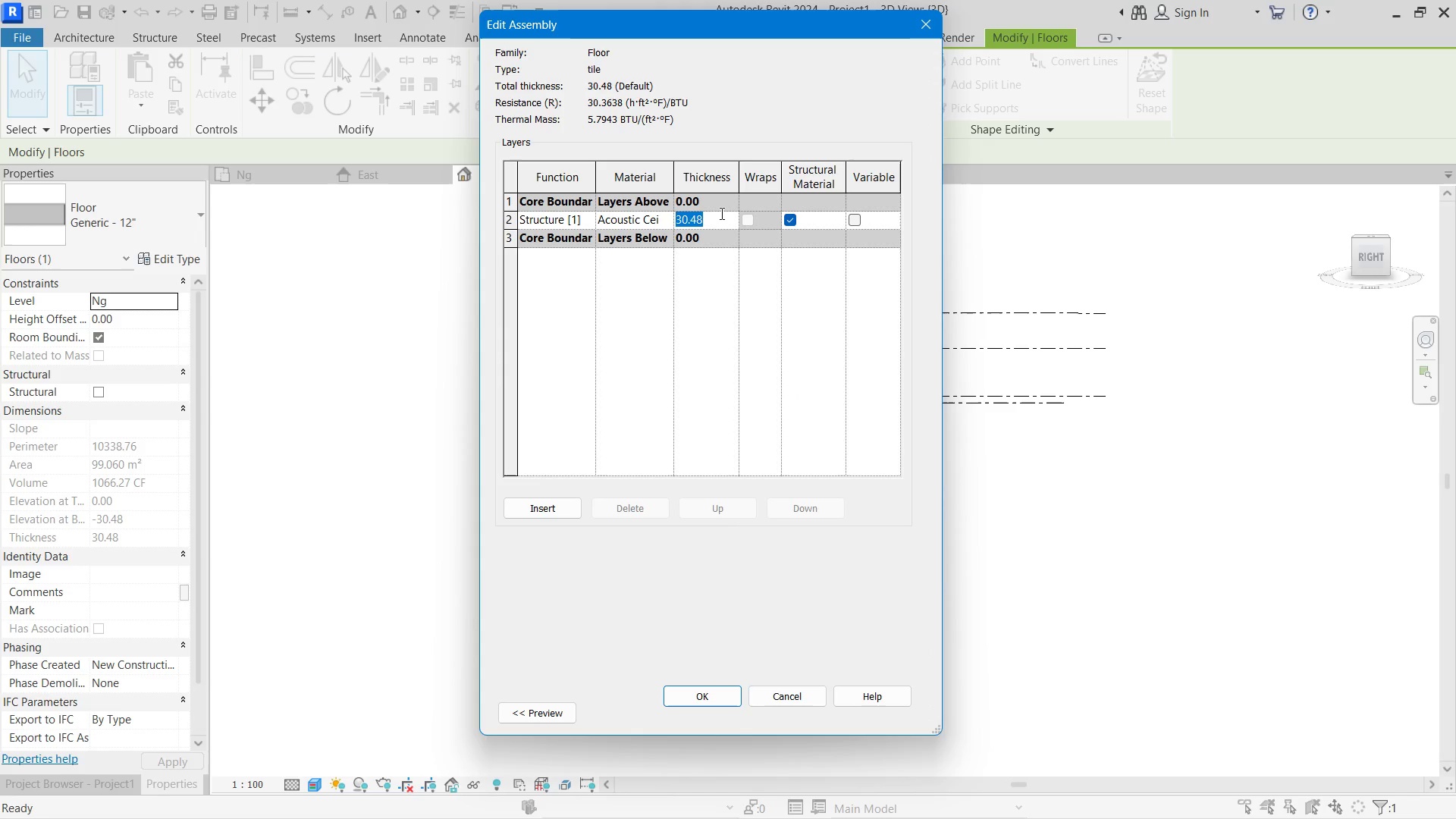 
key(Numpad5)
 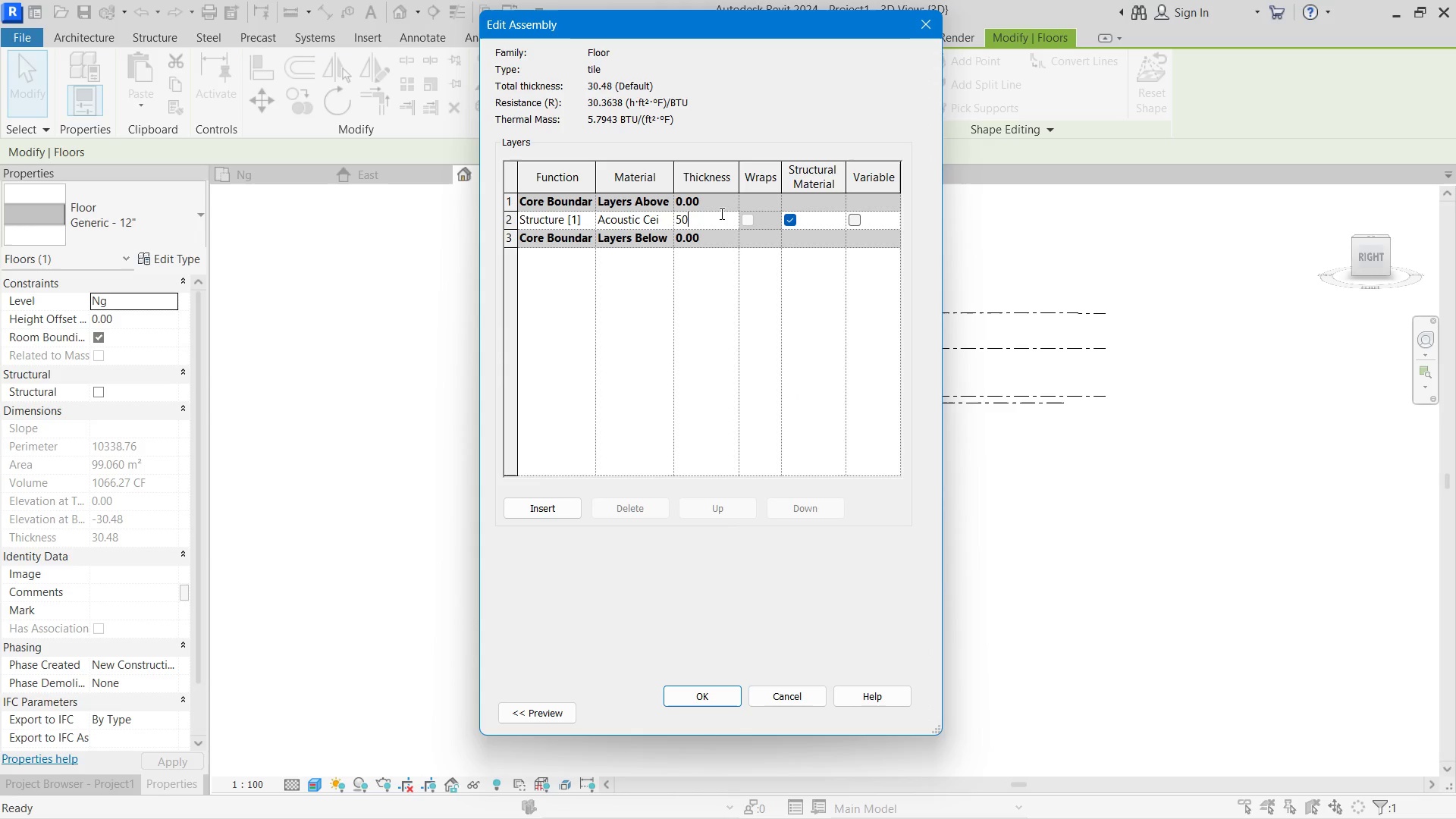 
key(Numpad0)
 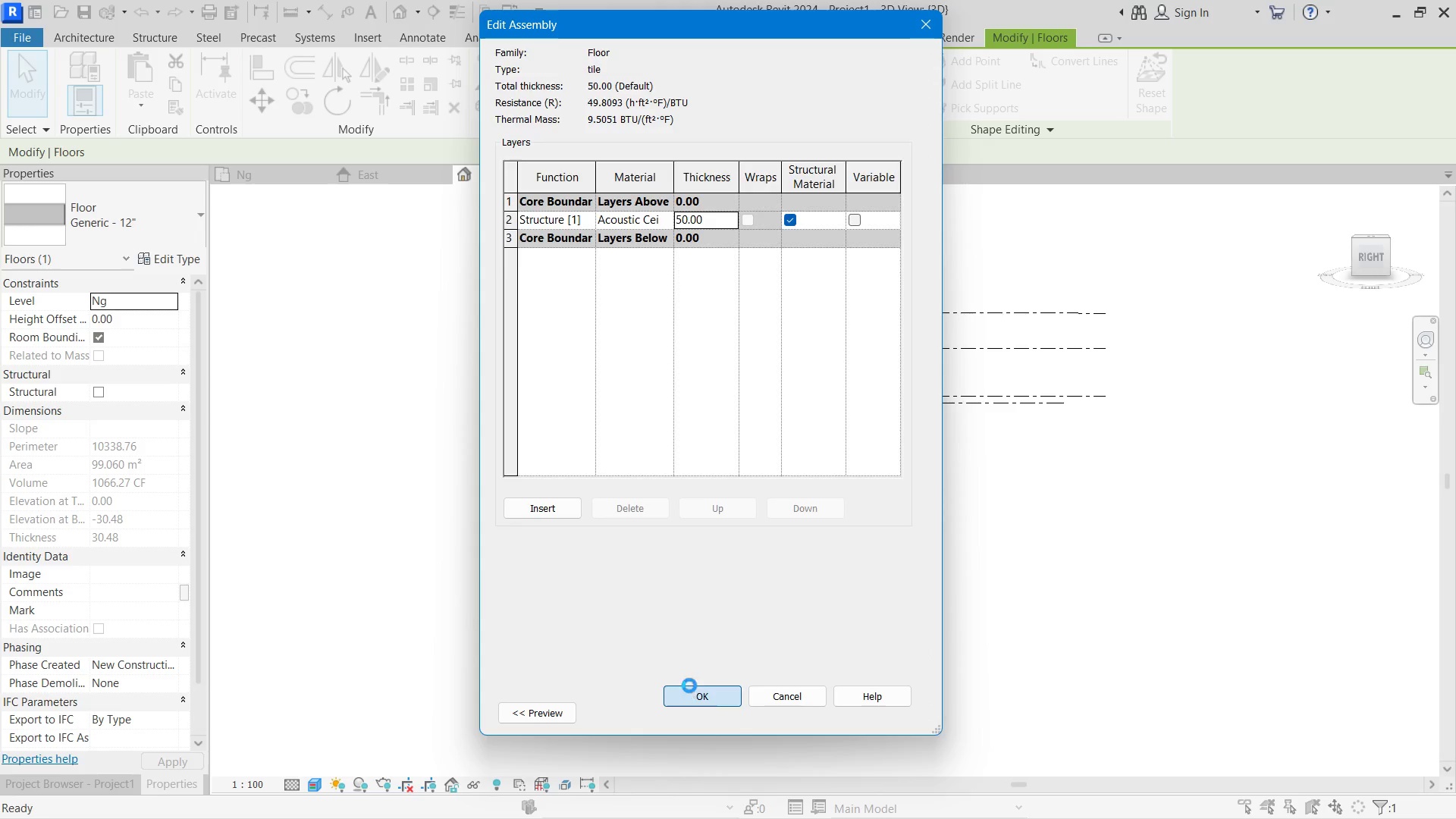 
double_click([879, 708])
 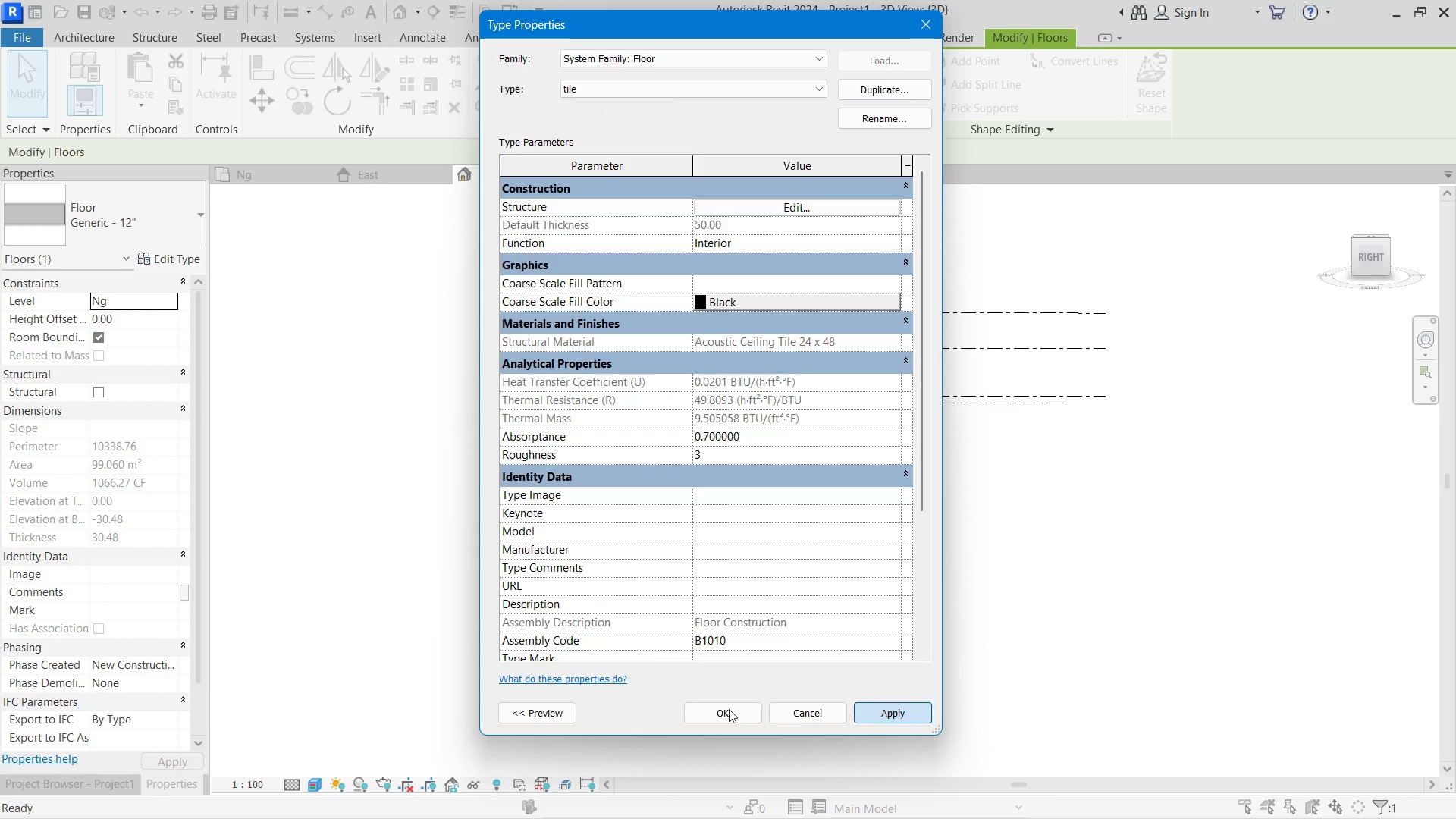 
triple_click([729, 709])
 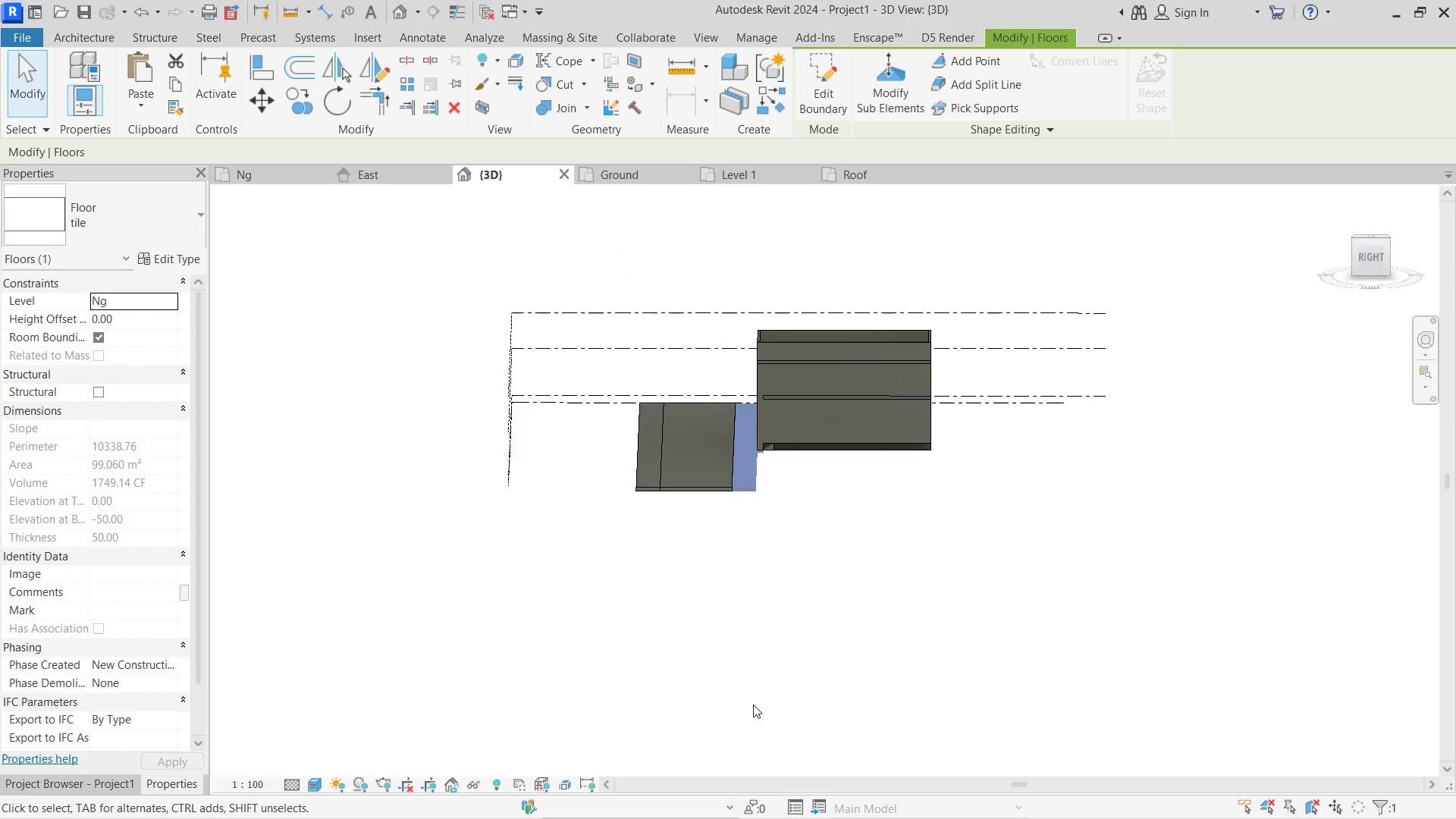 
left_click([753, 704])
 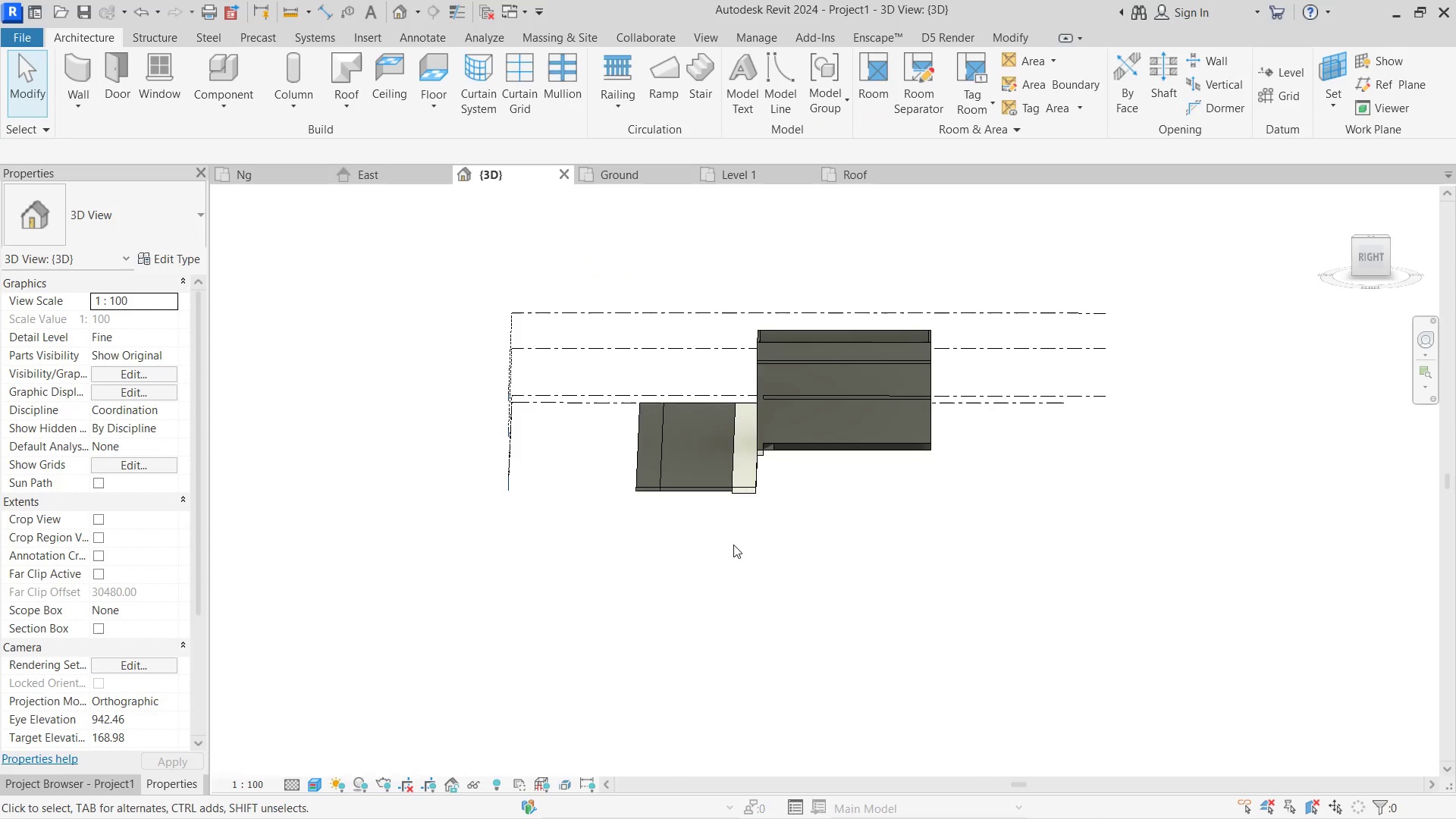 
scroll: coordinate [724, 482], scroll_direction: up, amount: 3.0
 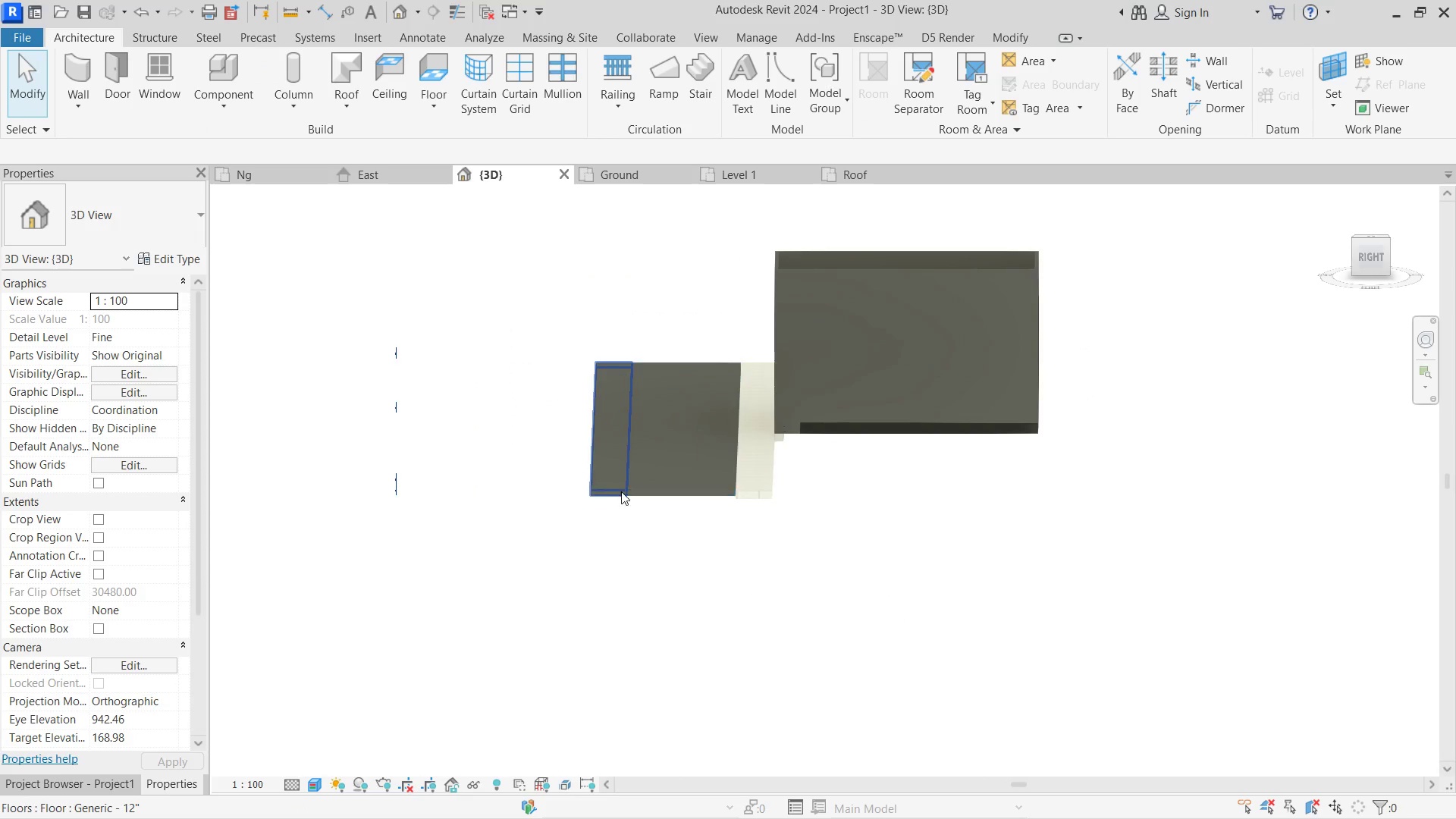 
left_click([617, 491])
 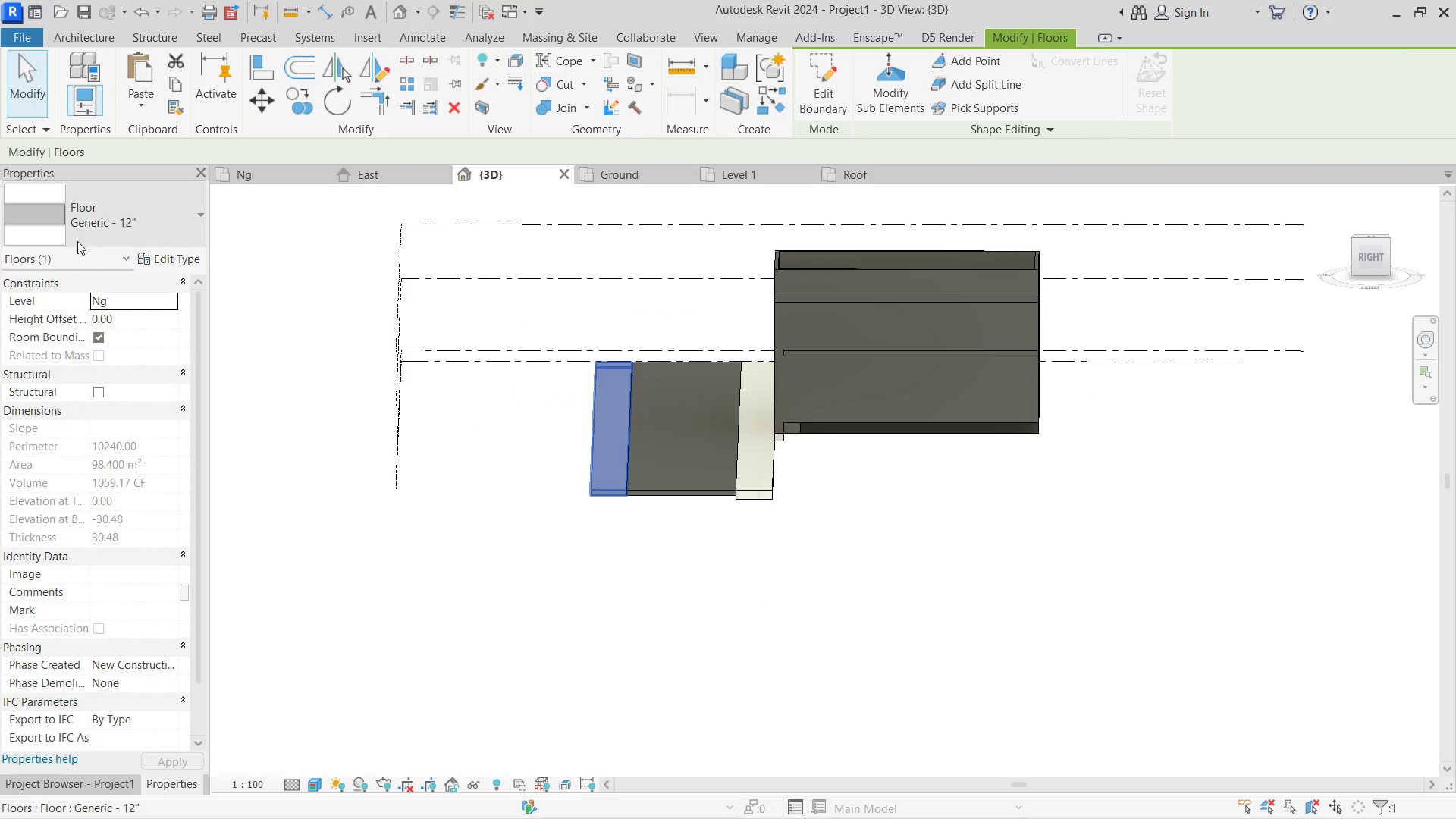 
left_click([118, 237])
 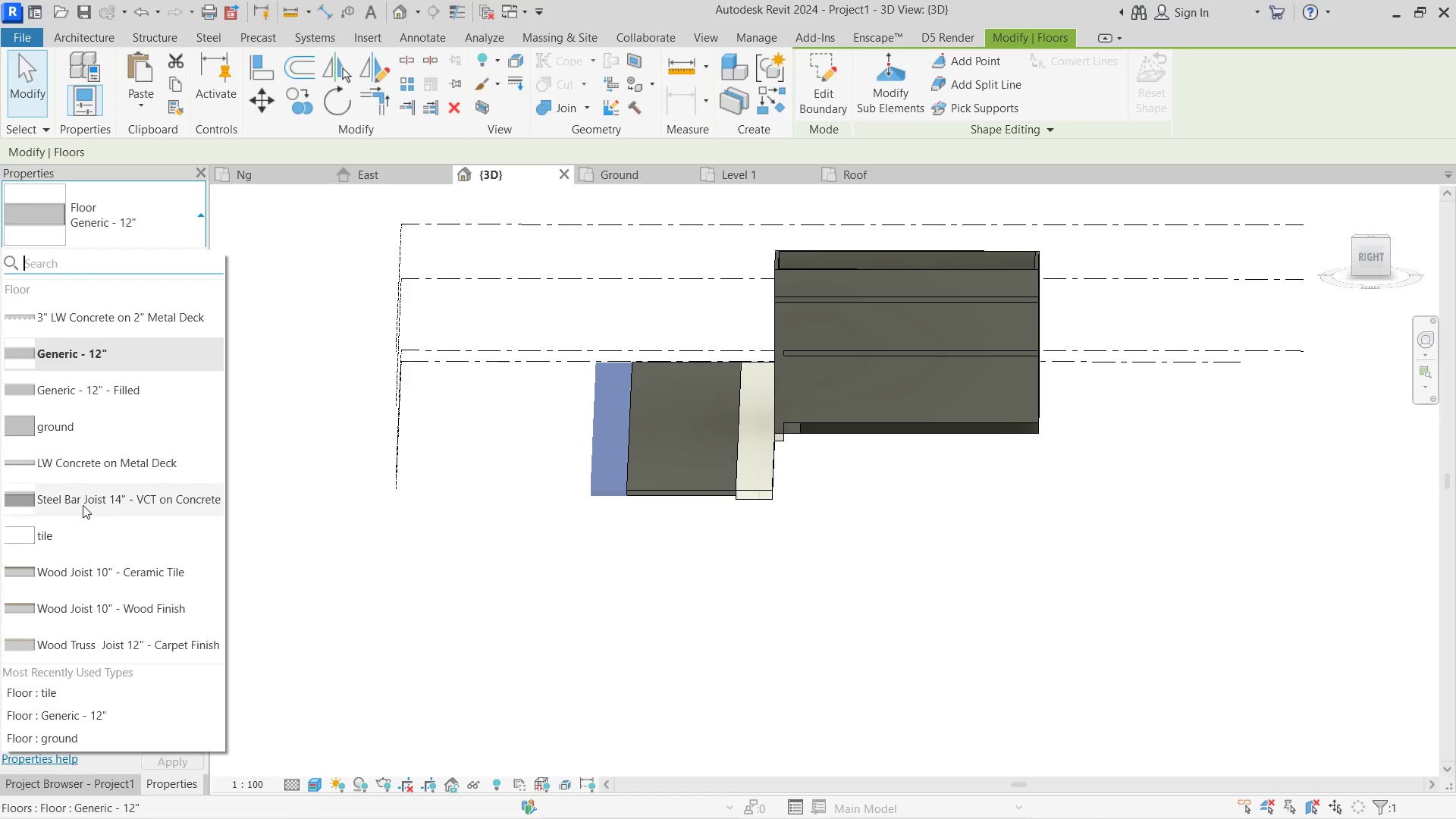 
left_click([92, 529])
 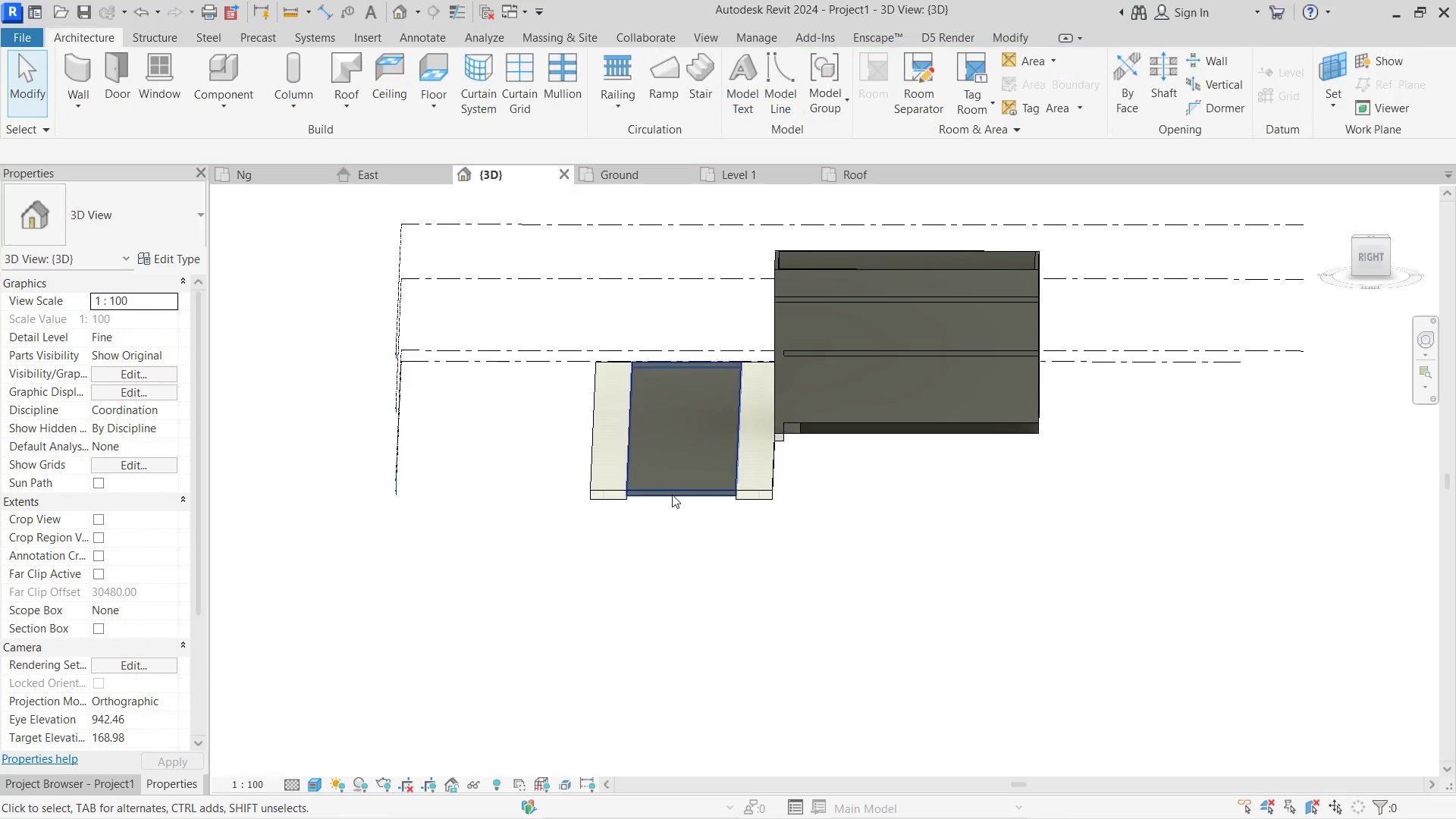 
double_click([673, 488])
 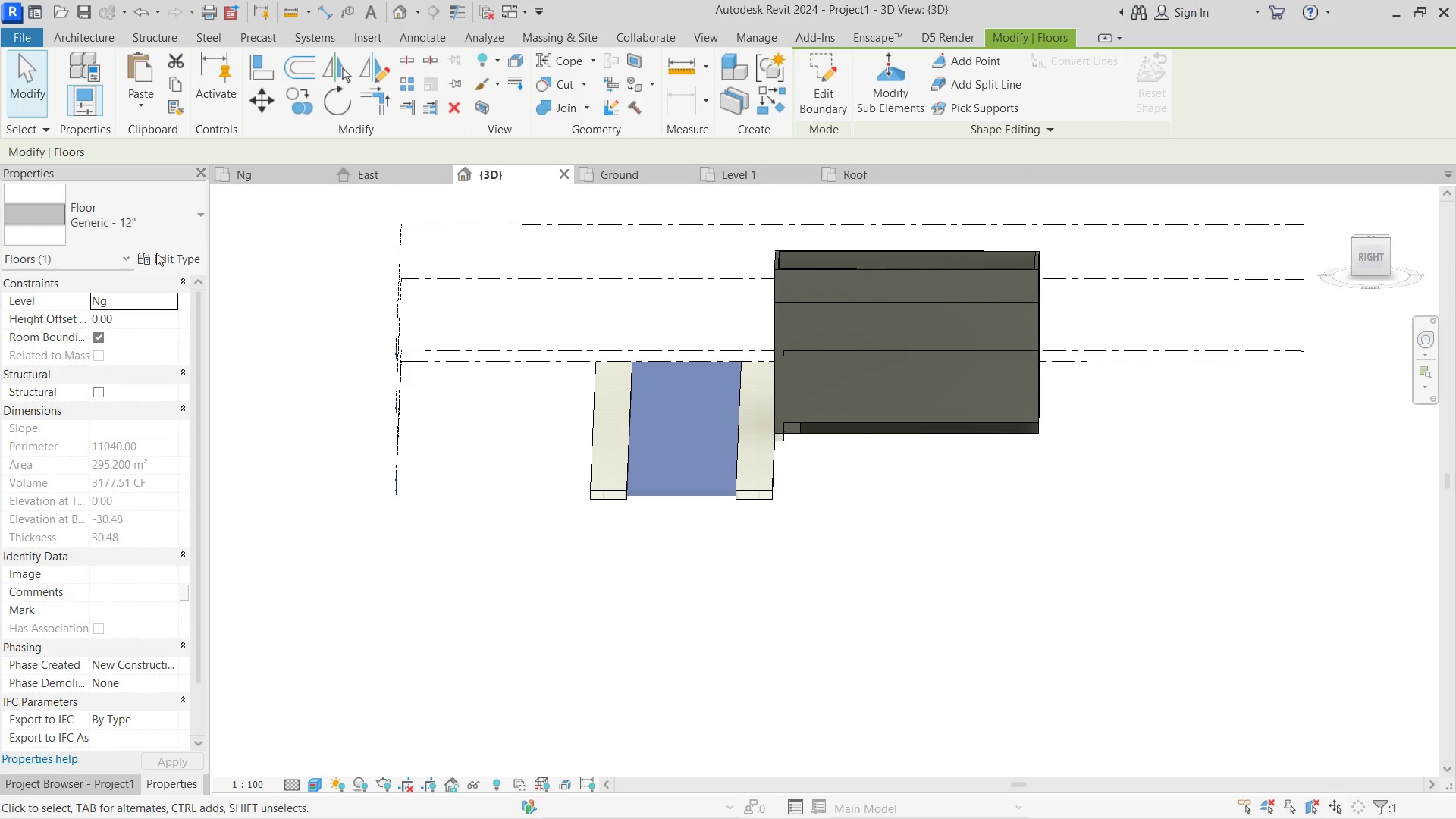 
left_click([148, 253])
 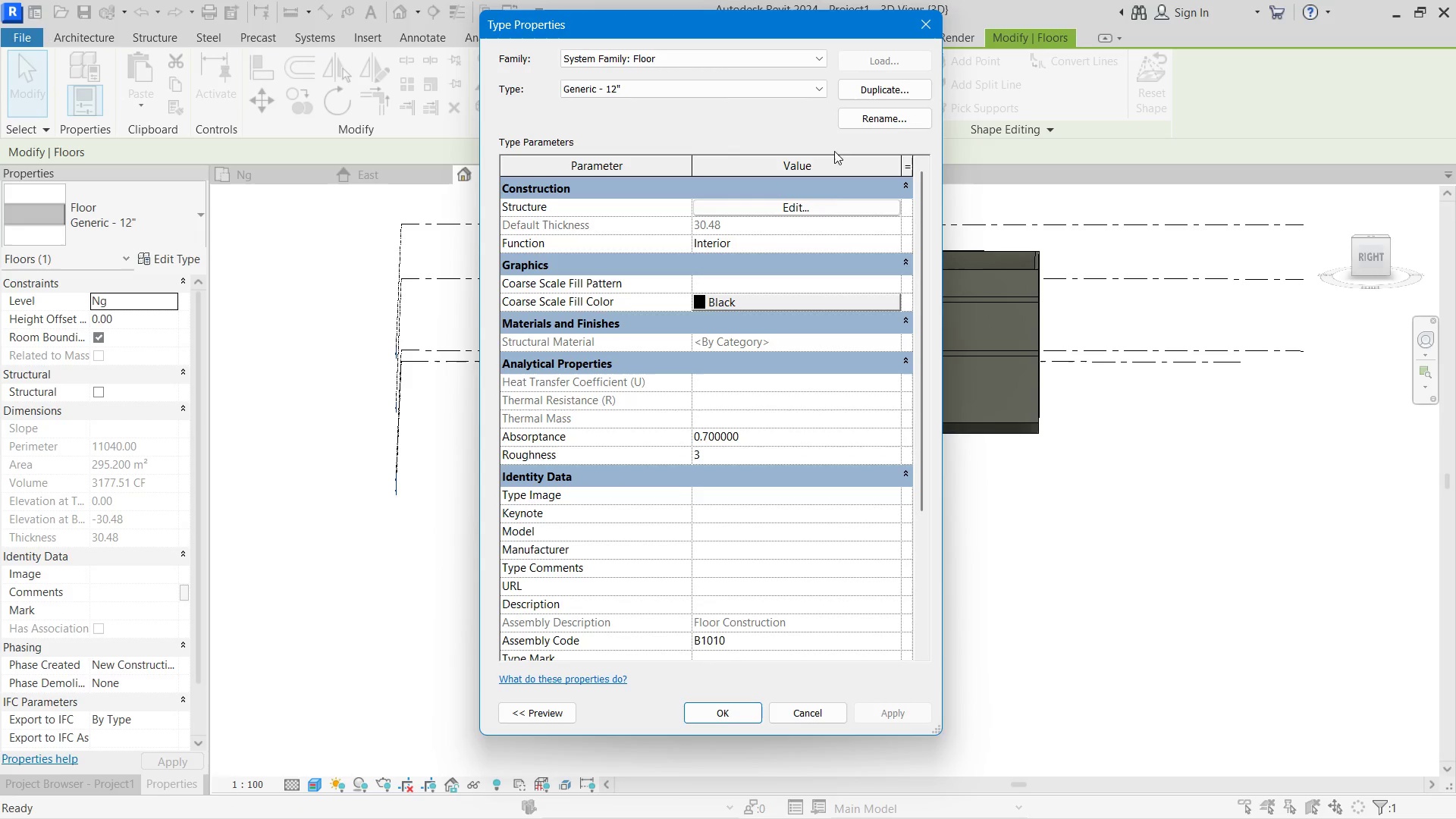 
left_click([800, 202])
 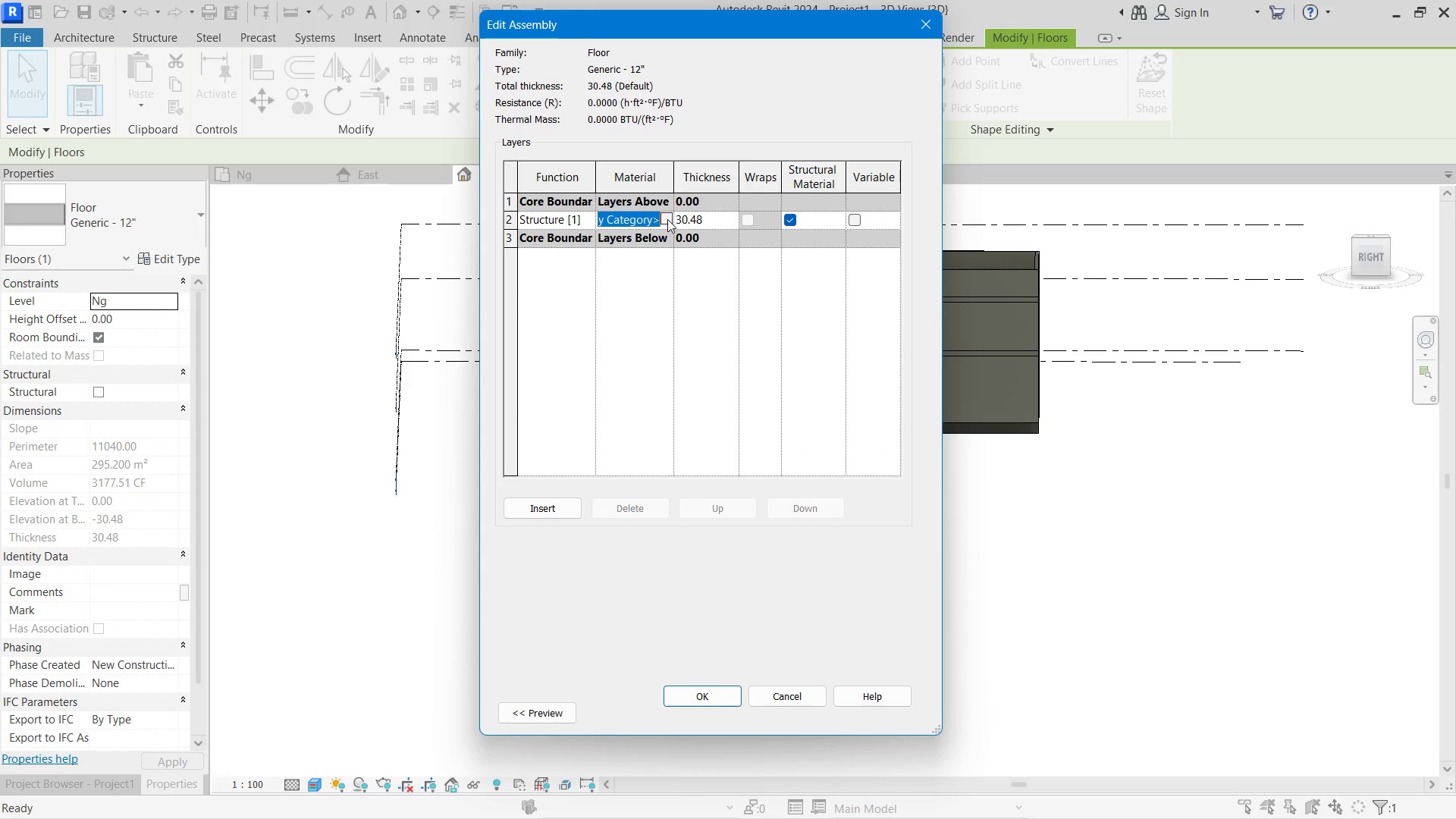 
double_click([667, 219])
 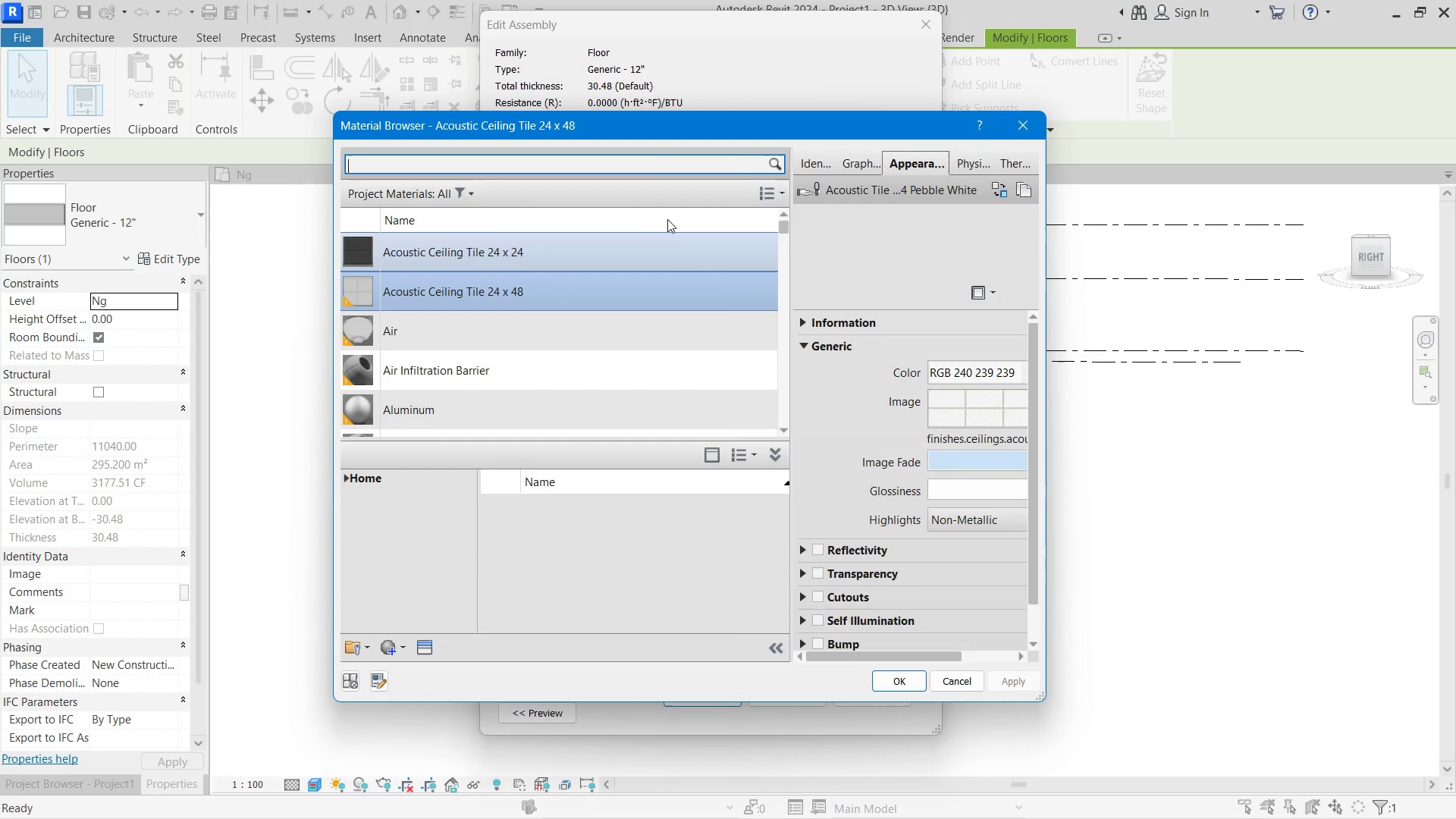 
type(asphalt)
 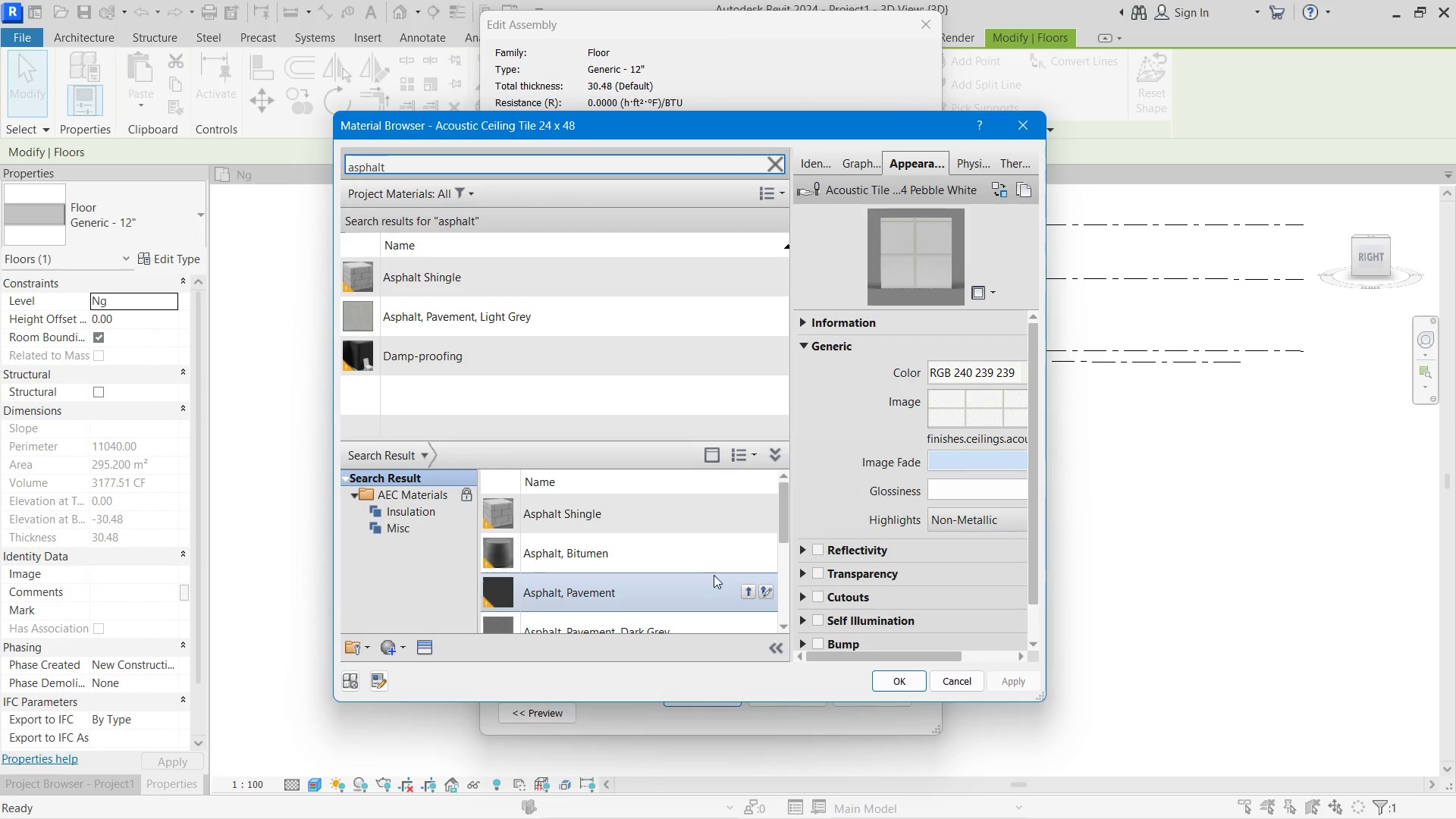 
left_click([744, 550])
 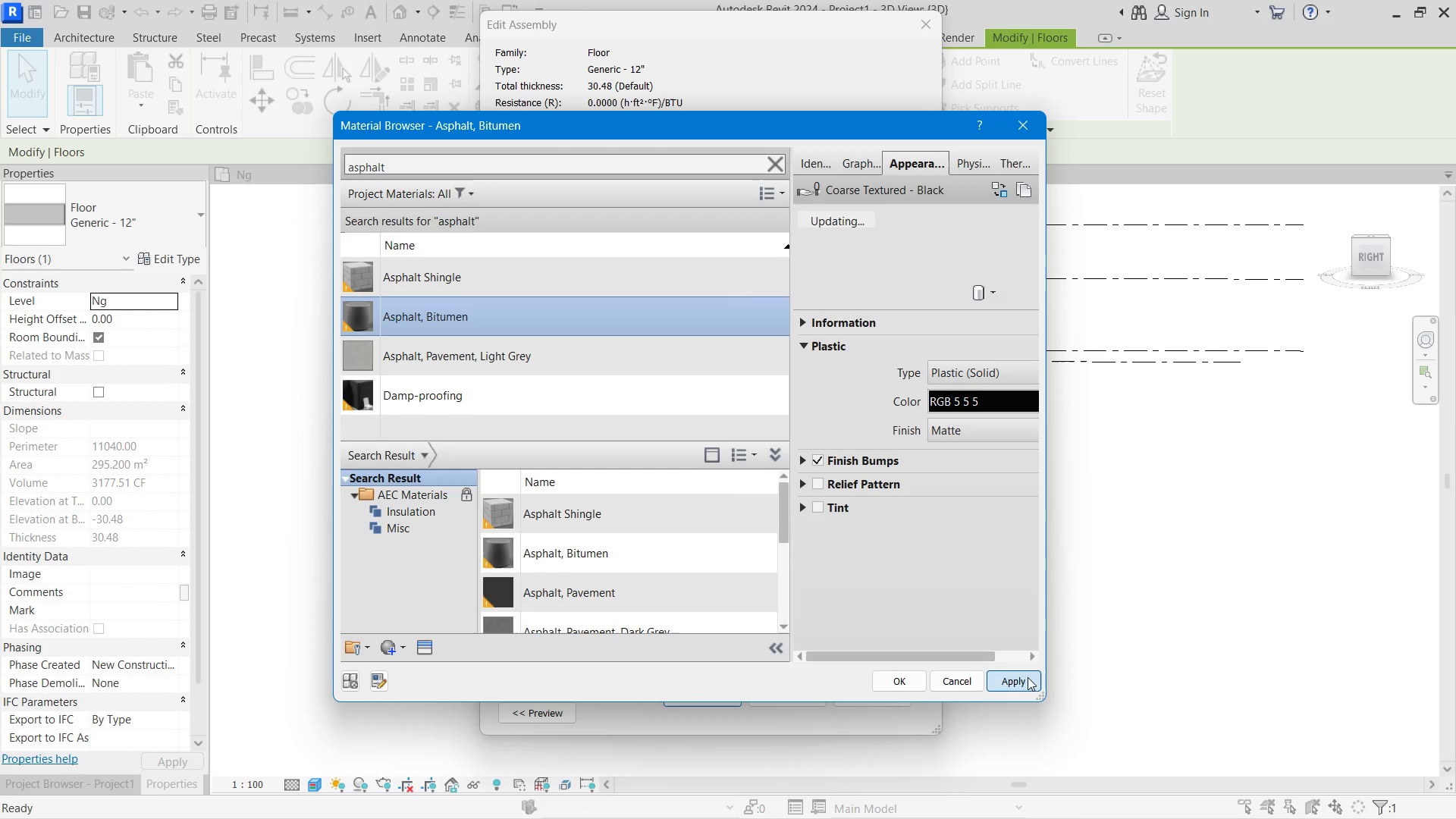 
double_click([893, 679])
 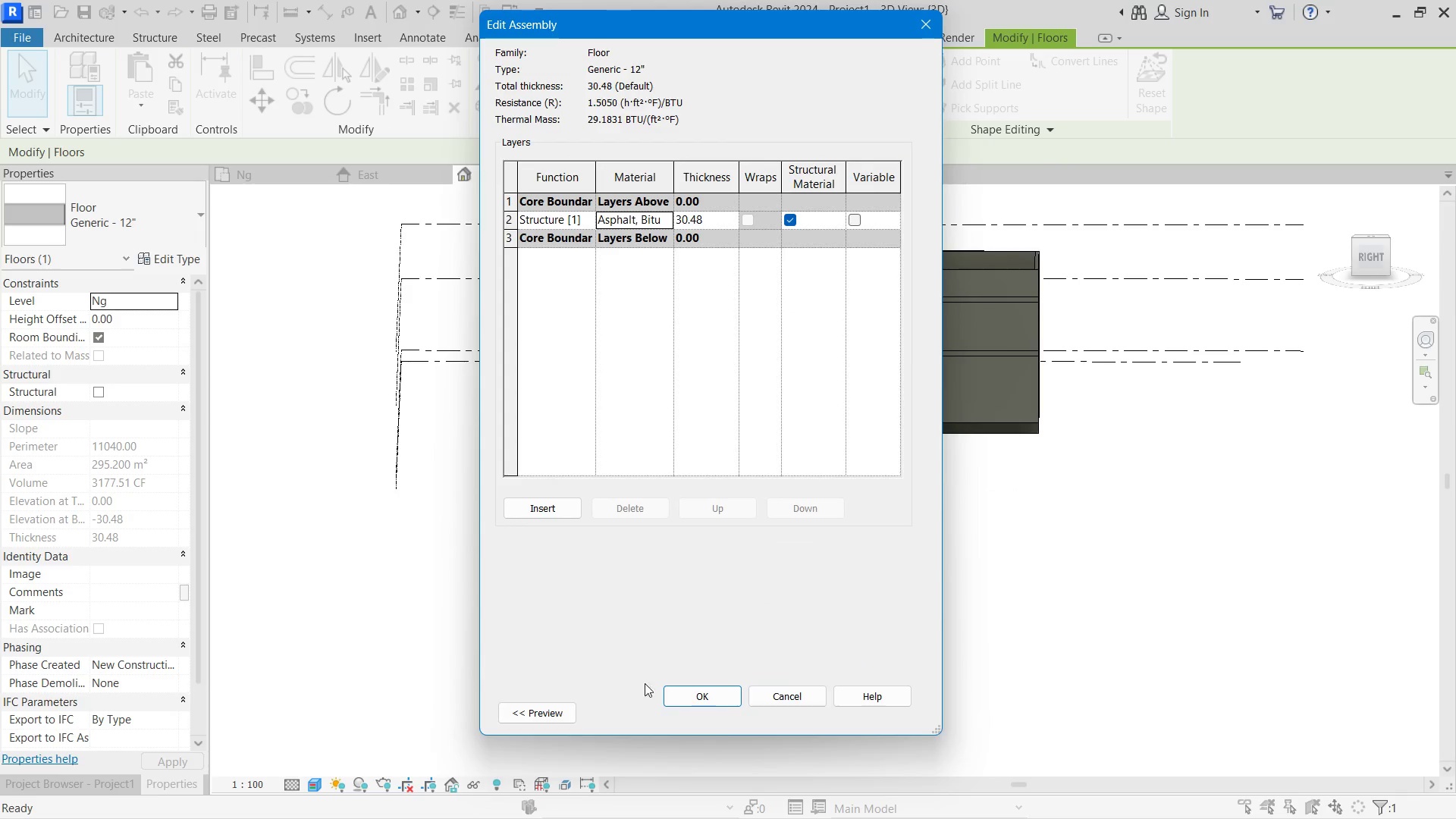 
left_click([676, 688])
 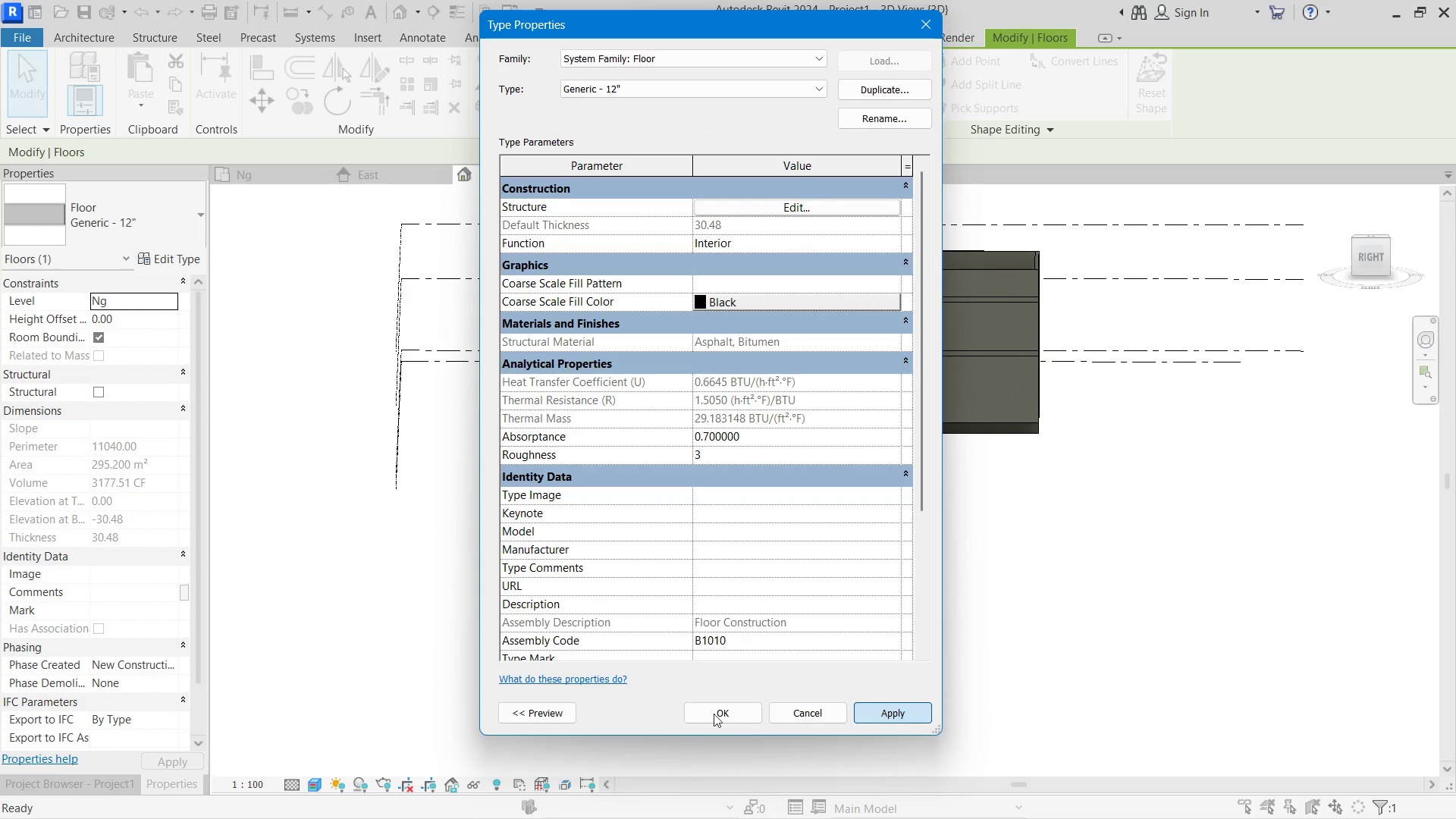 
double_click([666, 714])
 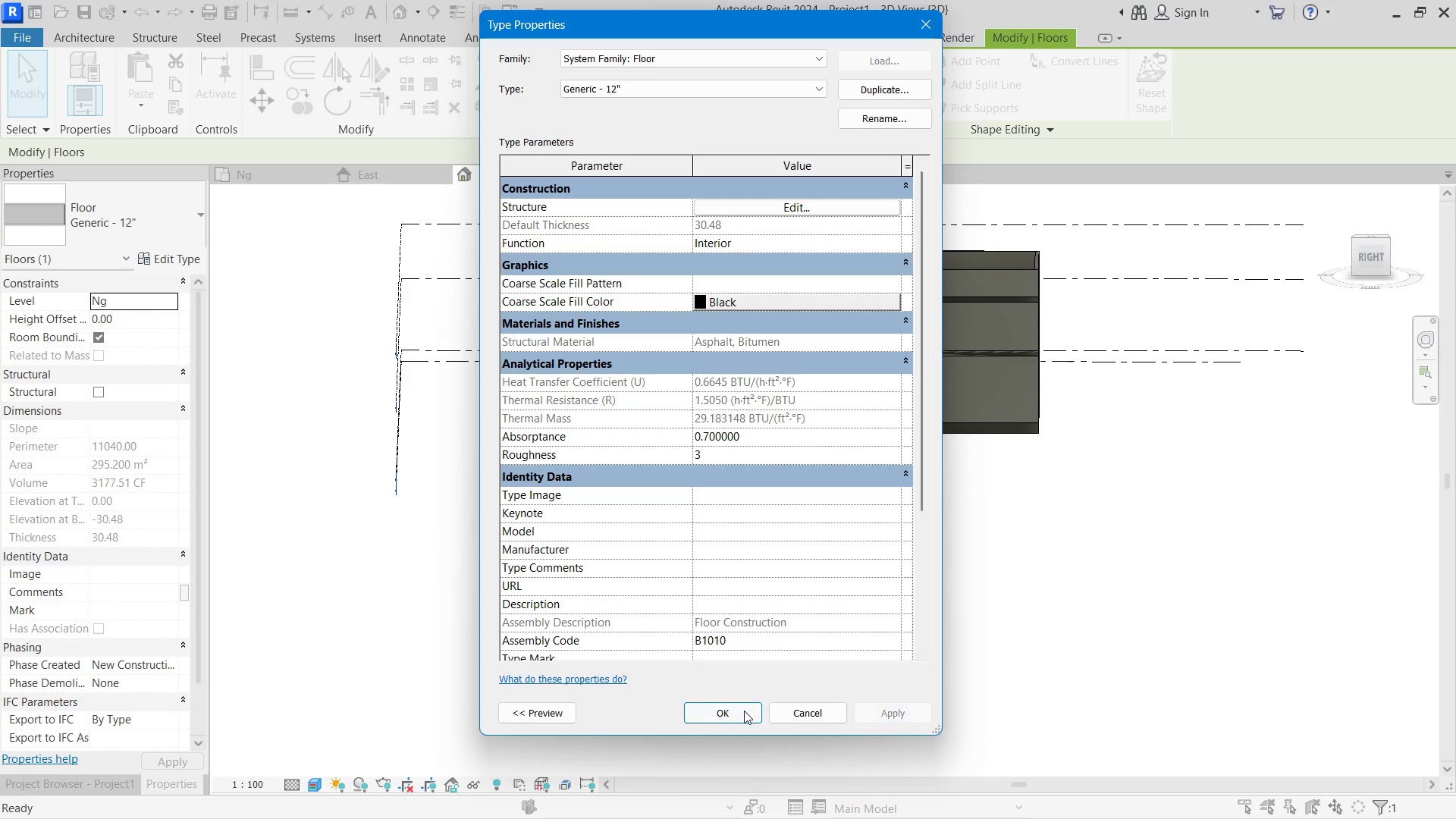 
triple_click([744, 711])
 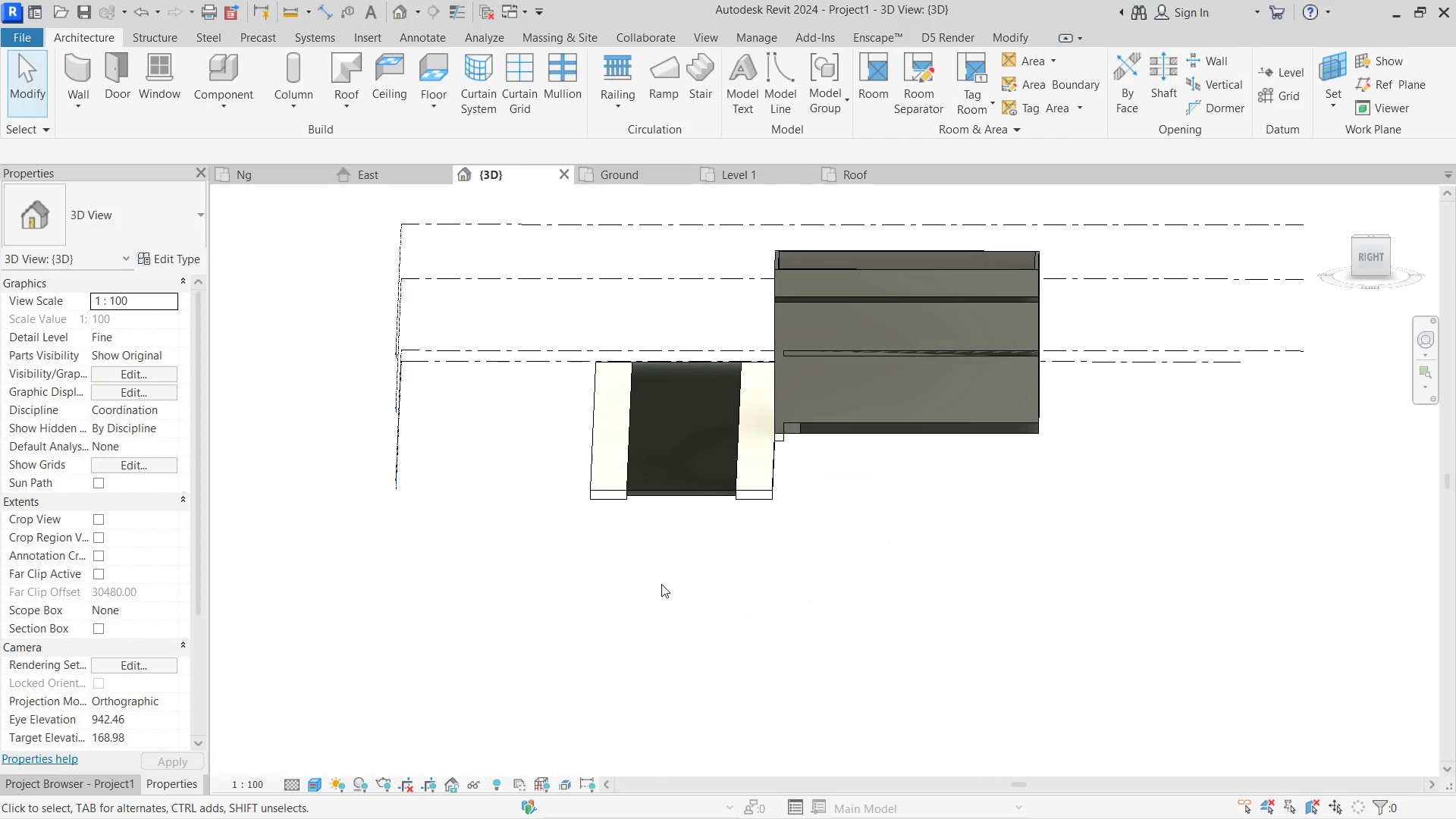 
hold_key(key=ShiftLeft, duration=0.42)
right_click([661, 584])
 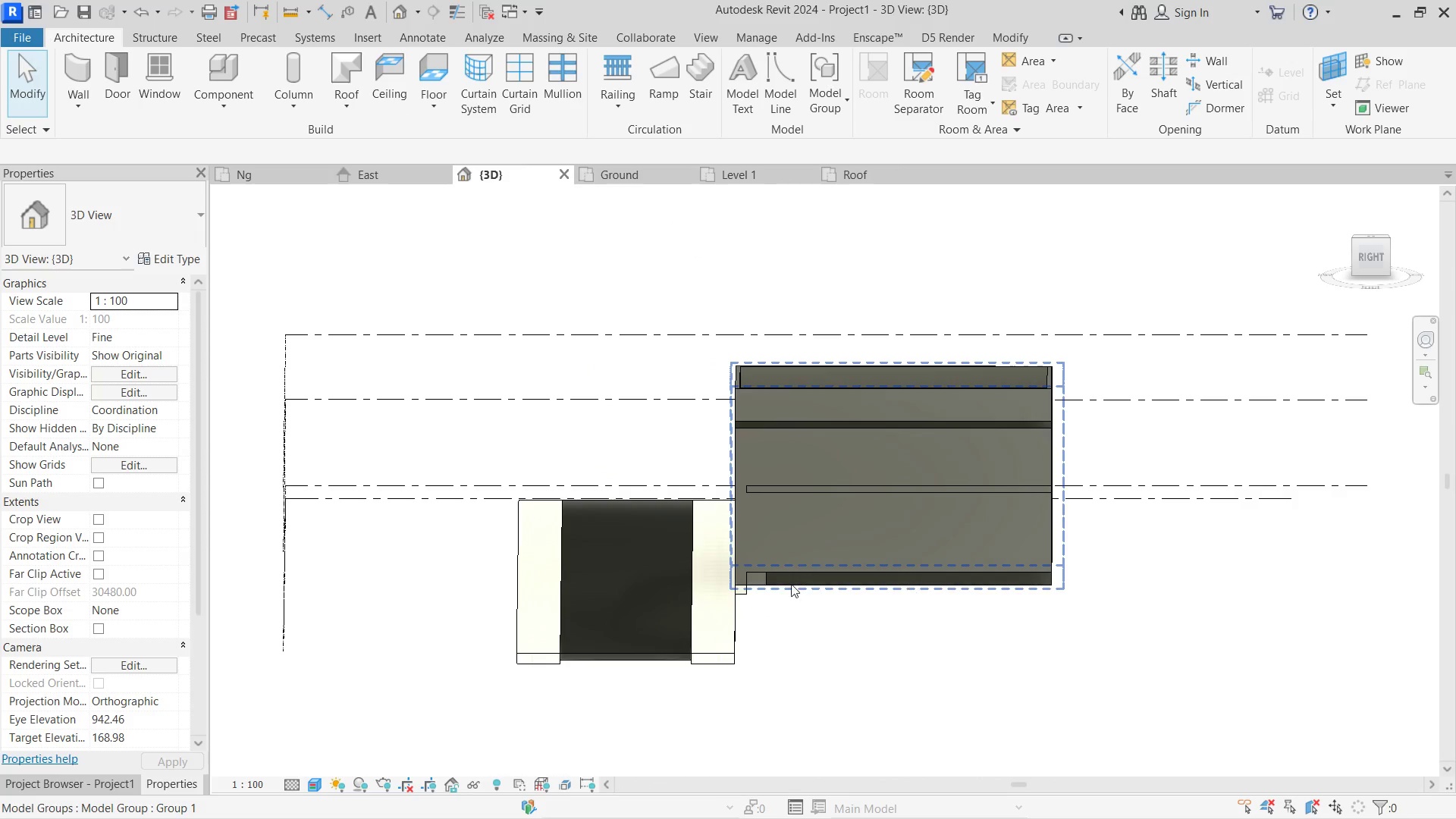 
hold_key(key=ShiftLeft, duration=0.72)
triple_click([1021, 592])
 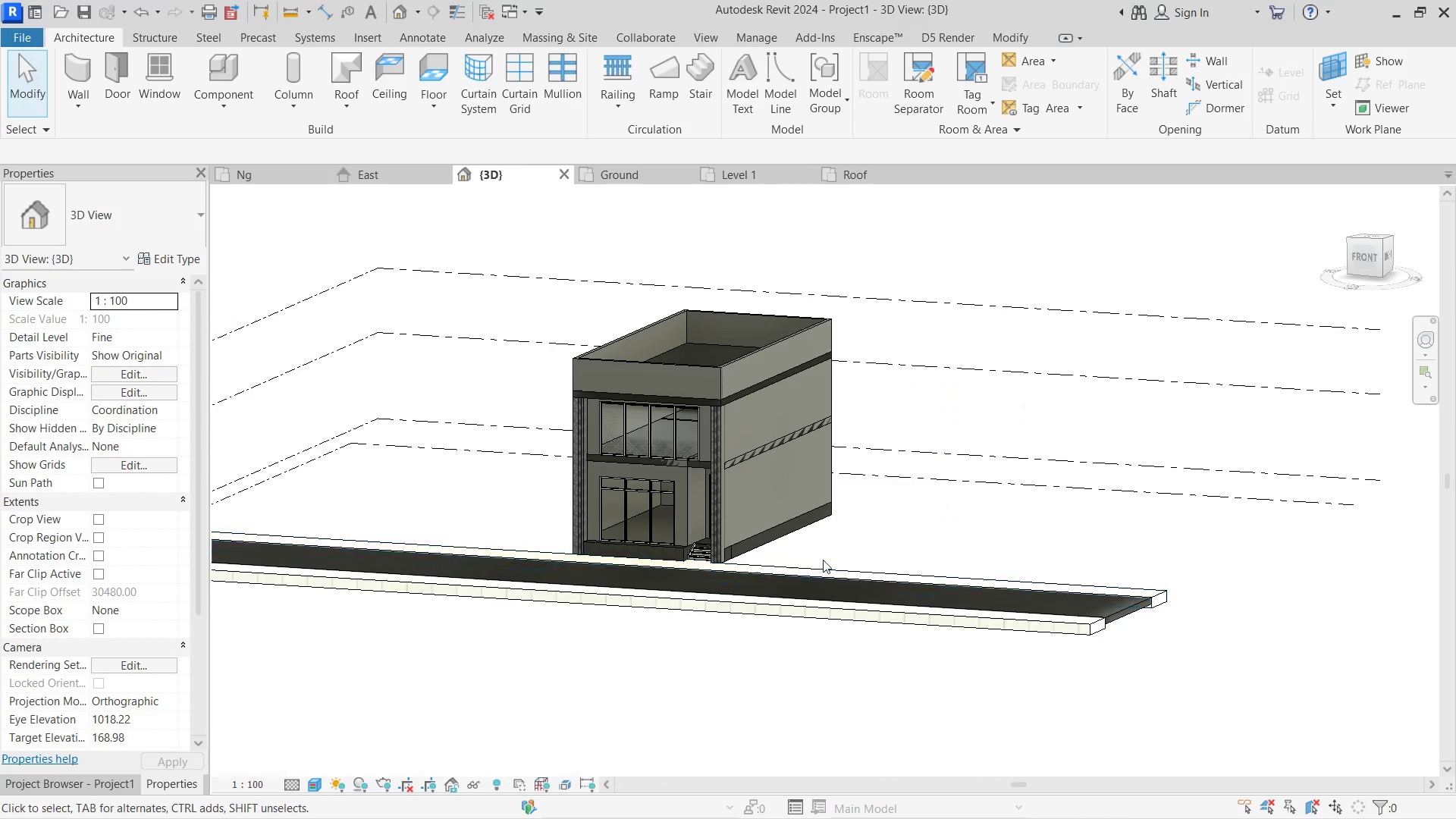 
hold_key(key=ShiftLeft, duration=0.52)
triple_click([873, 653])
 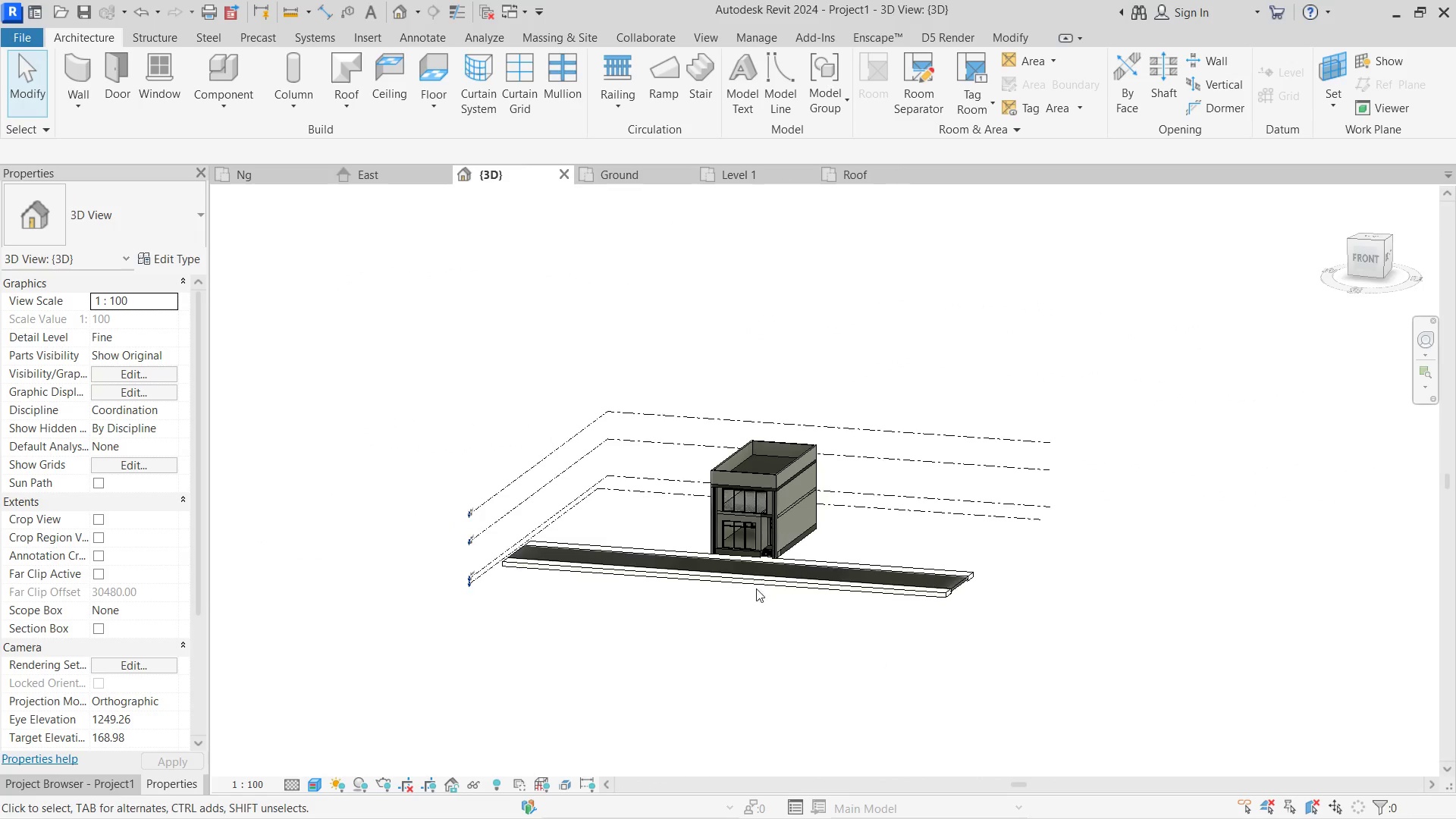 
scroll: coordinate [823, 560], scroll_direction: down, amount: 6.0
 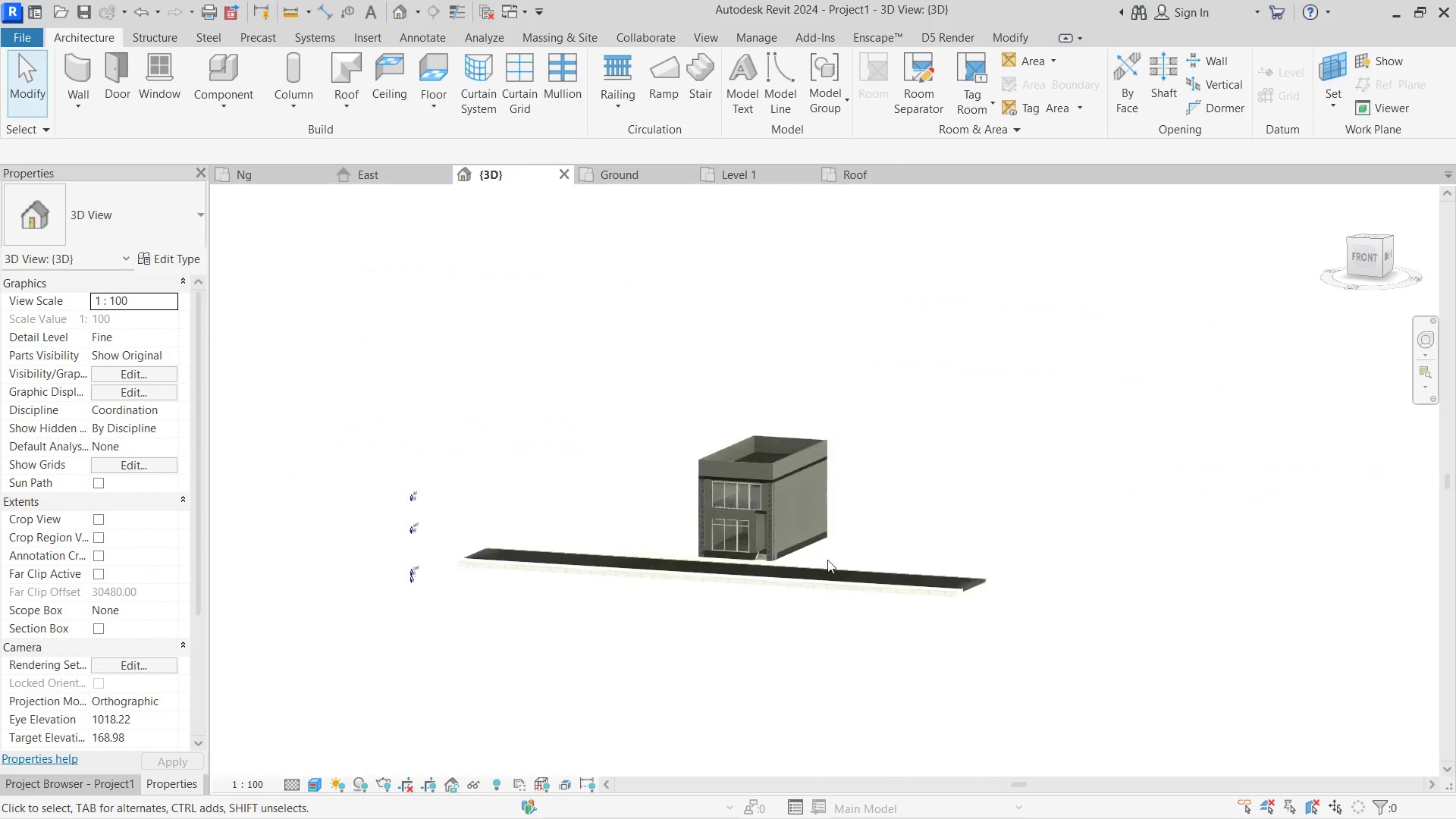 
hold_key(key=ShiftLeft, duration=0.61)
 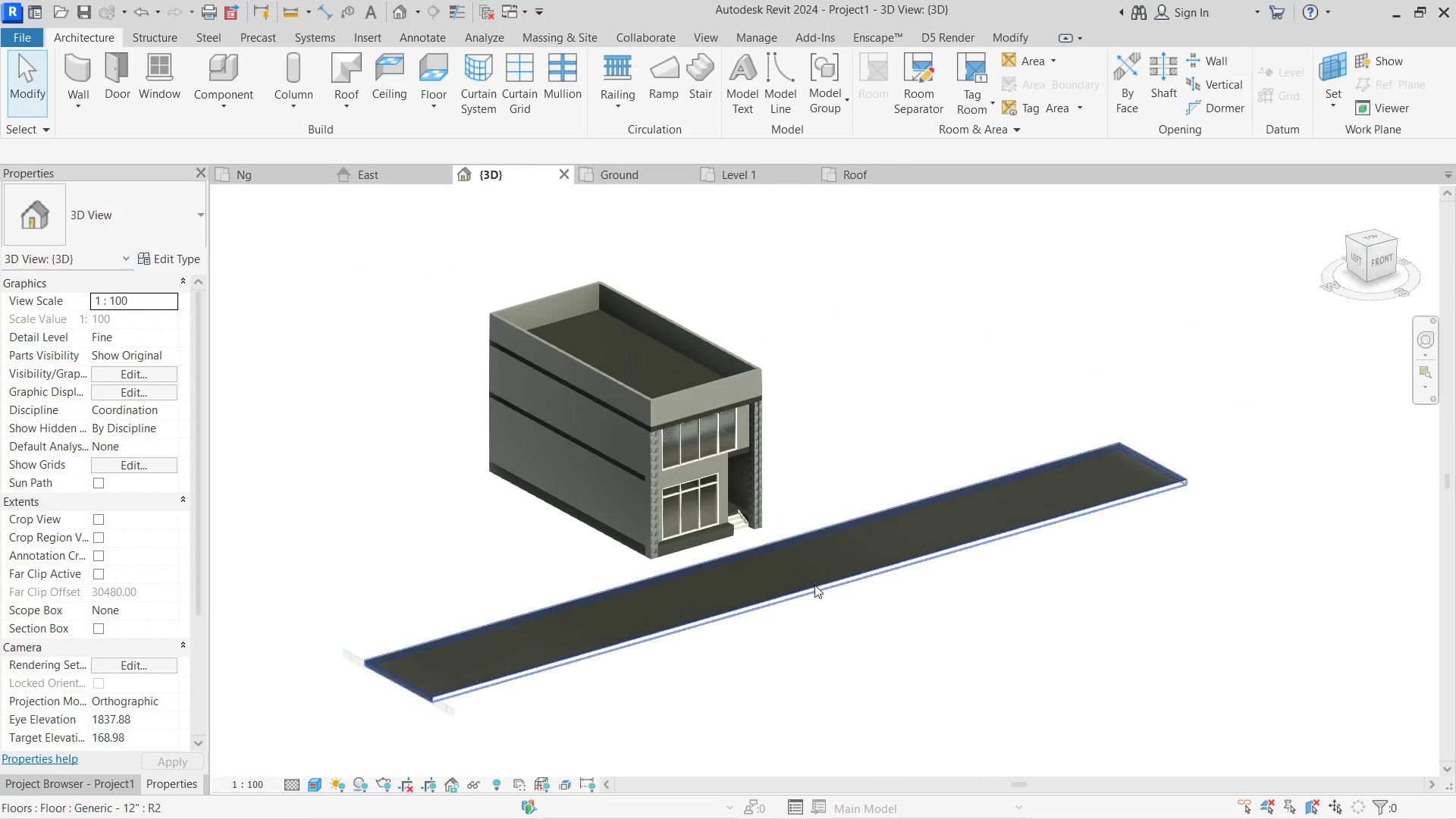 
scroll: coordinate [701, 564], scroll_direction: up, amount: 5.0
 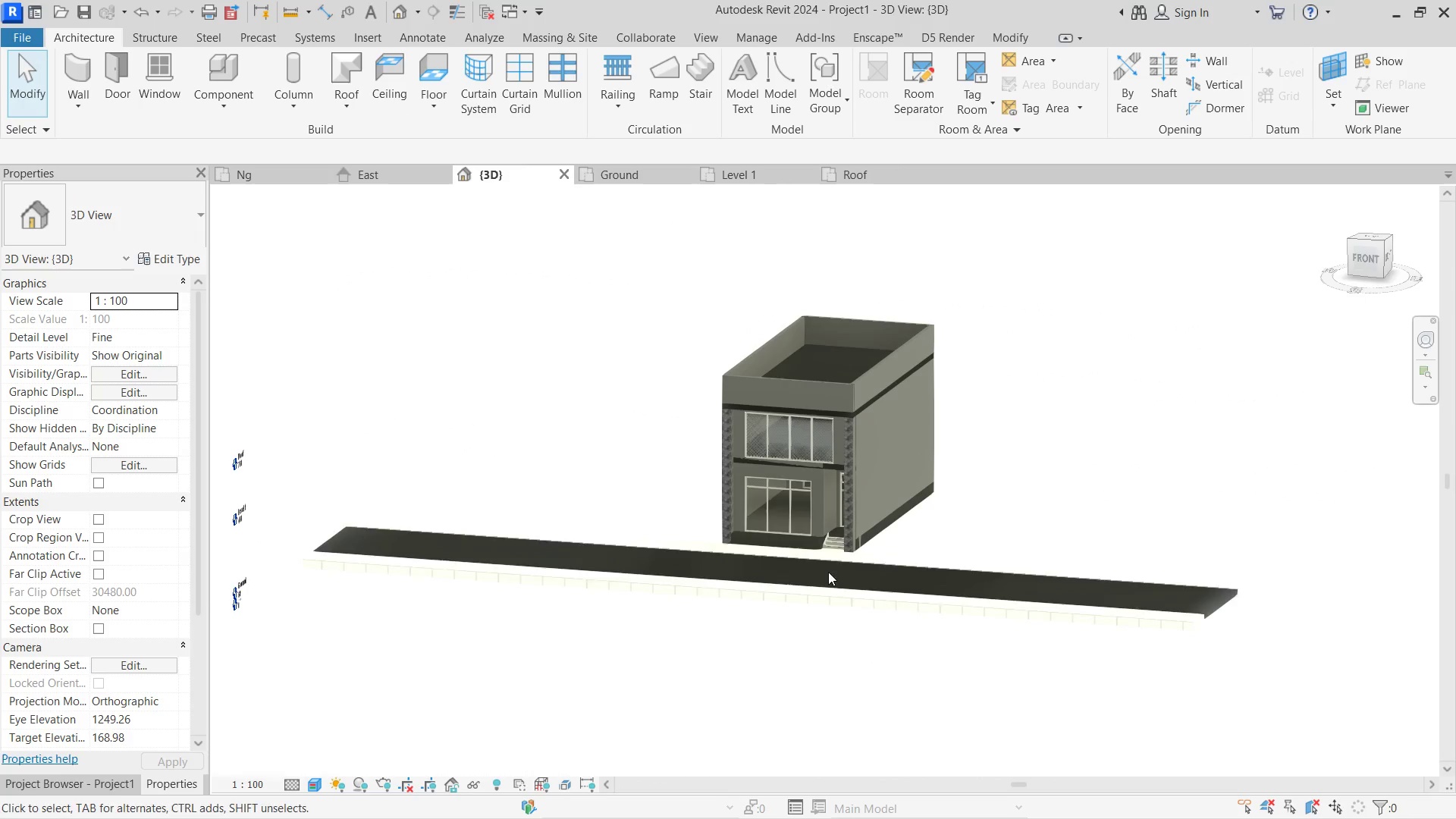 
hold_key(key=ShiftLeft, duration=0.33)
 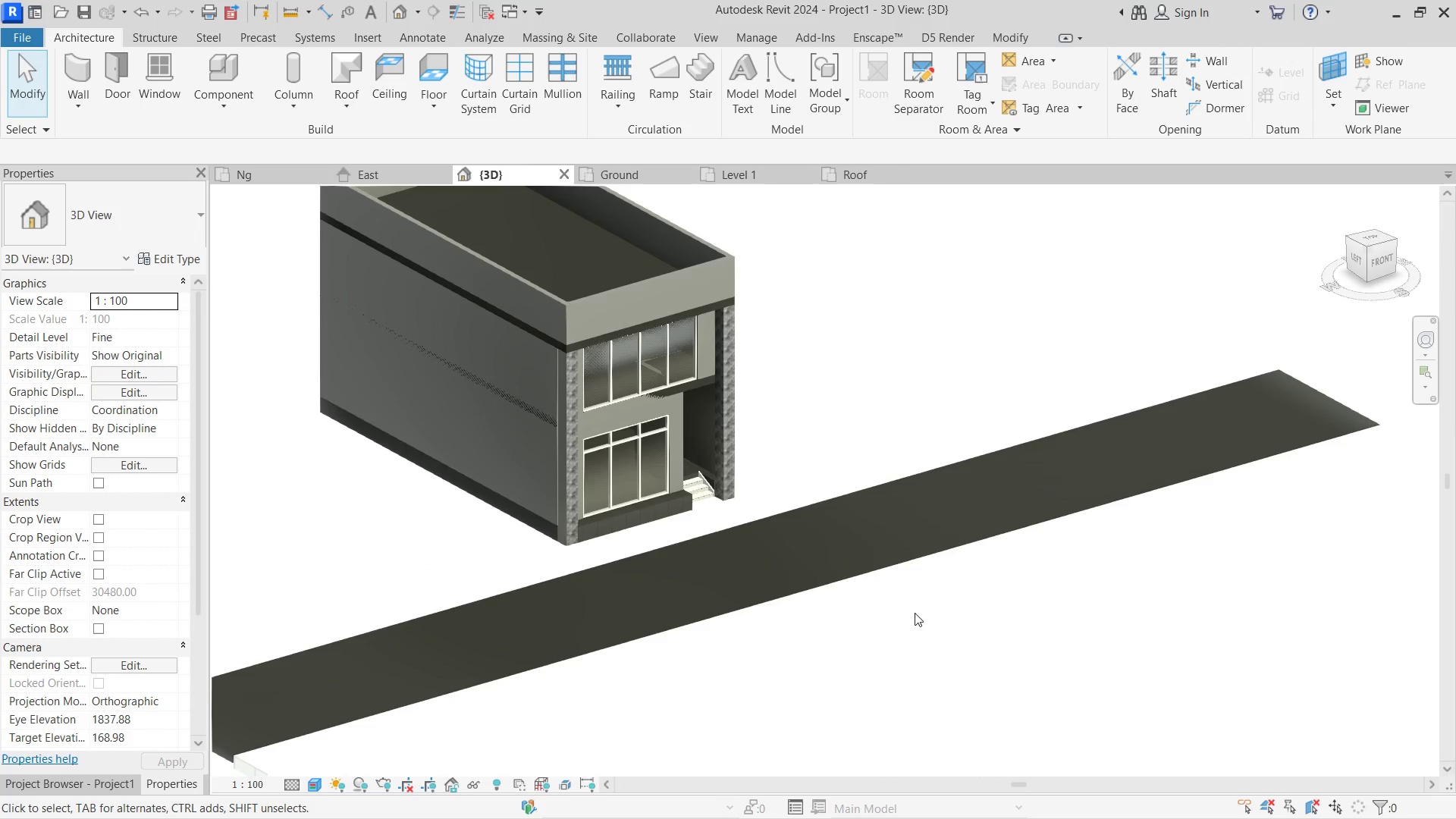 
scroll: coordinate [814, 585], scroll_direction: up, amount: 3.0
 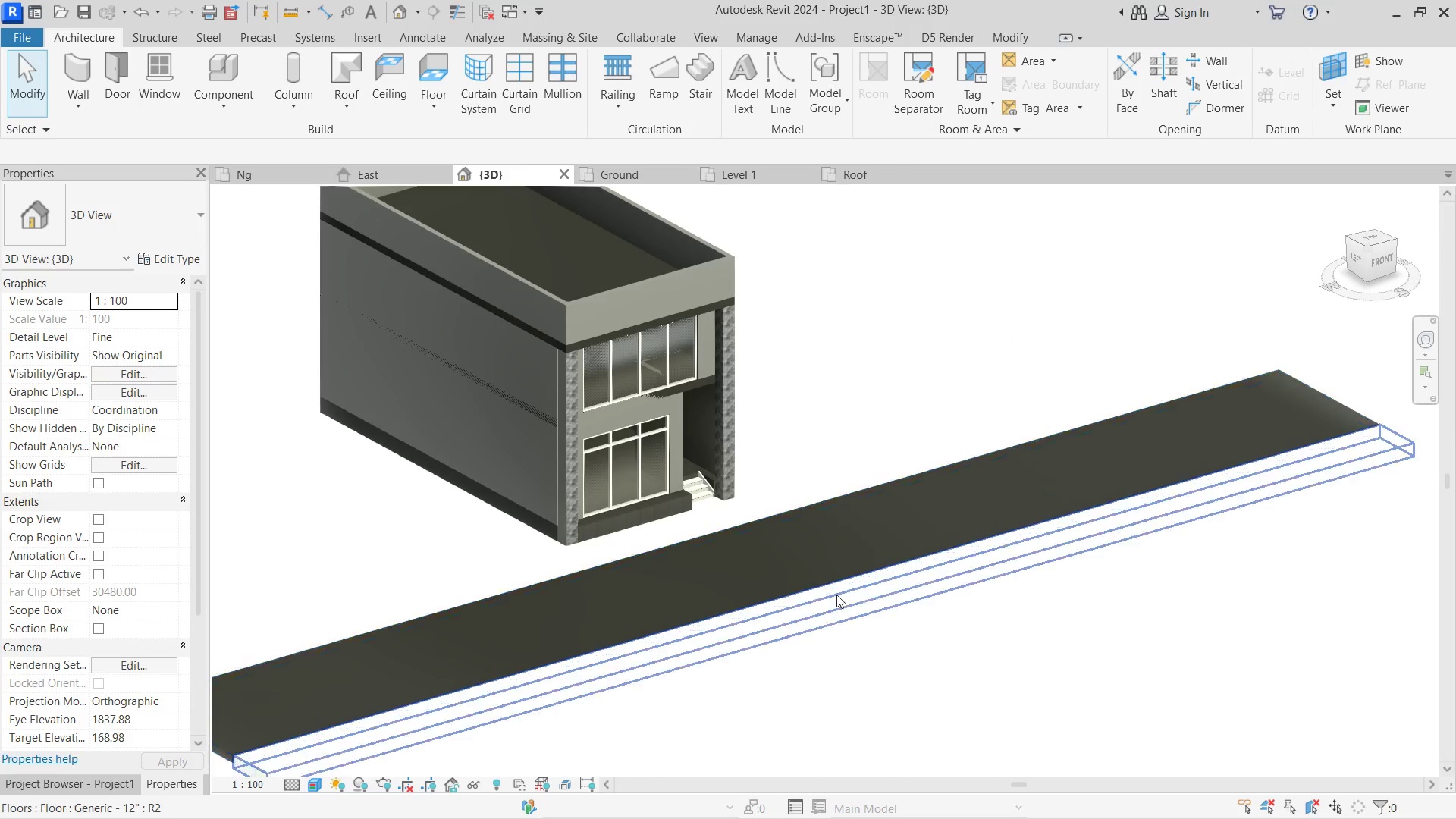 
left_click([915, 613])
 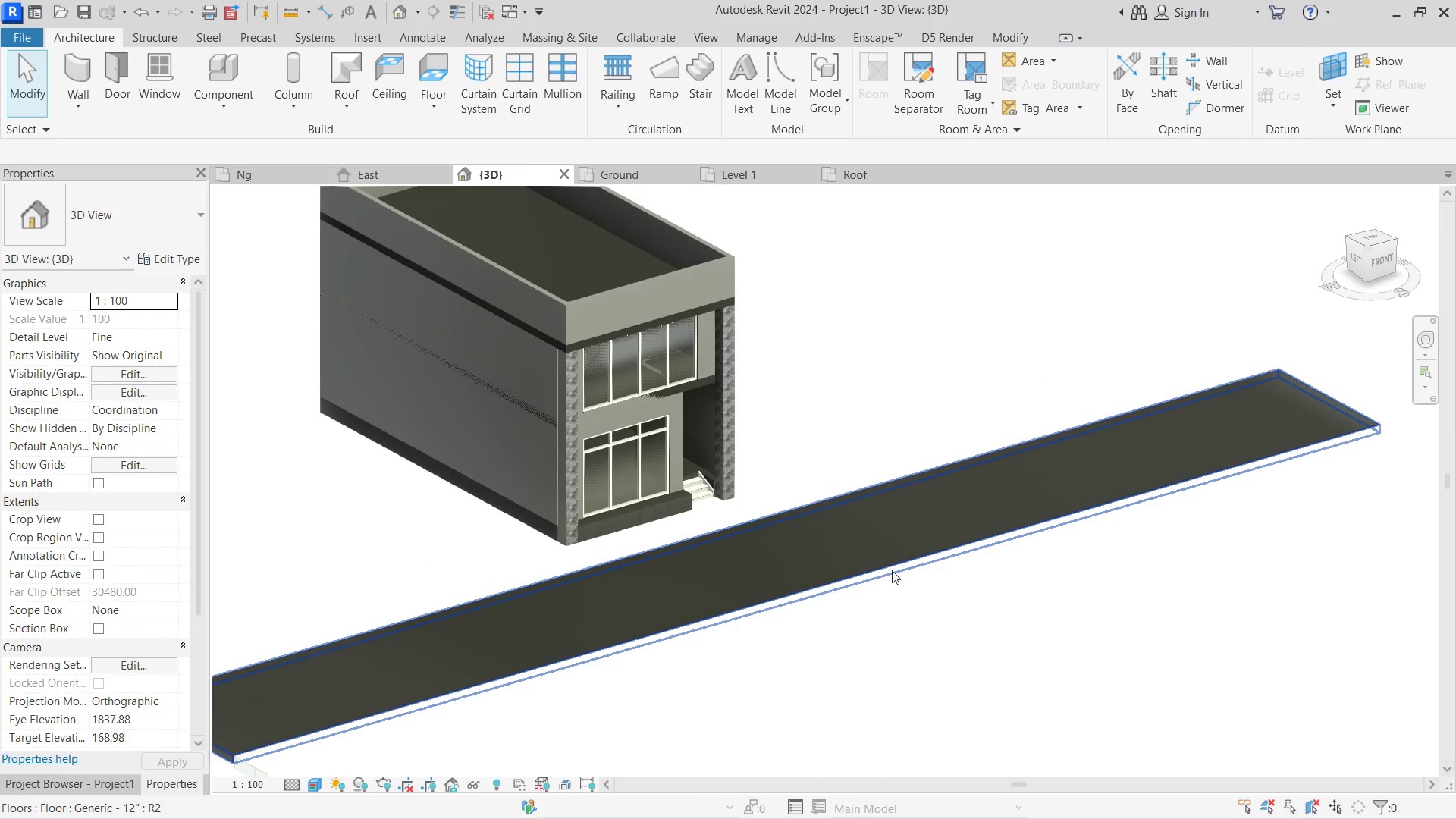 
hold_key(key=ShiftLeft, duration=0.53)
left_click_drag(start_coordinate=[920, 585], to_coordinate=[895, 645])
 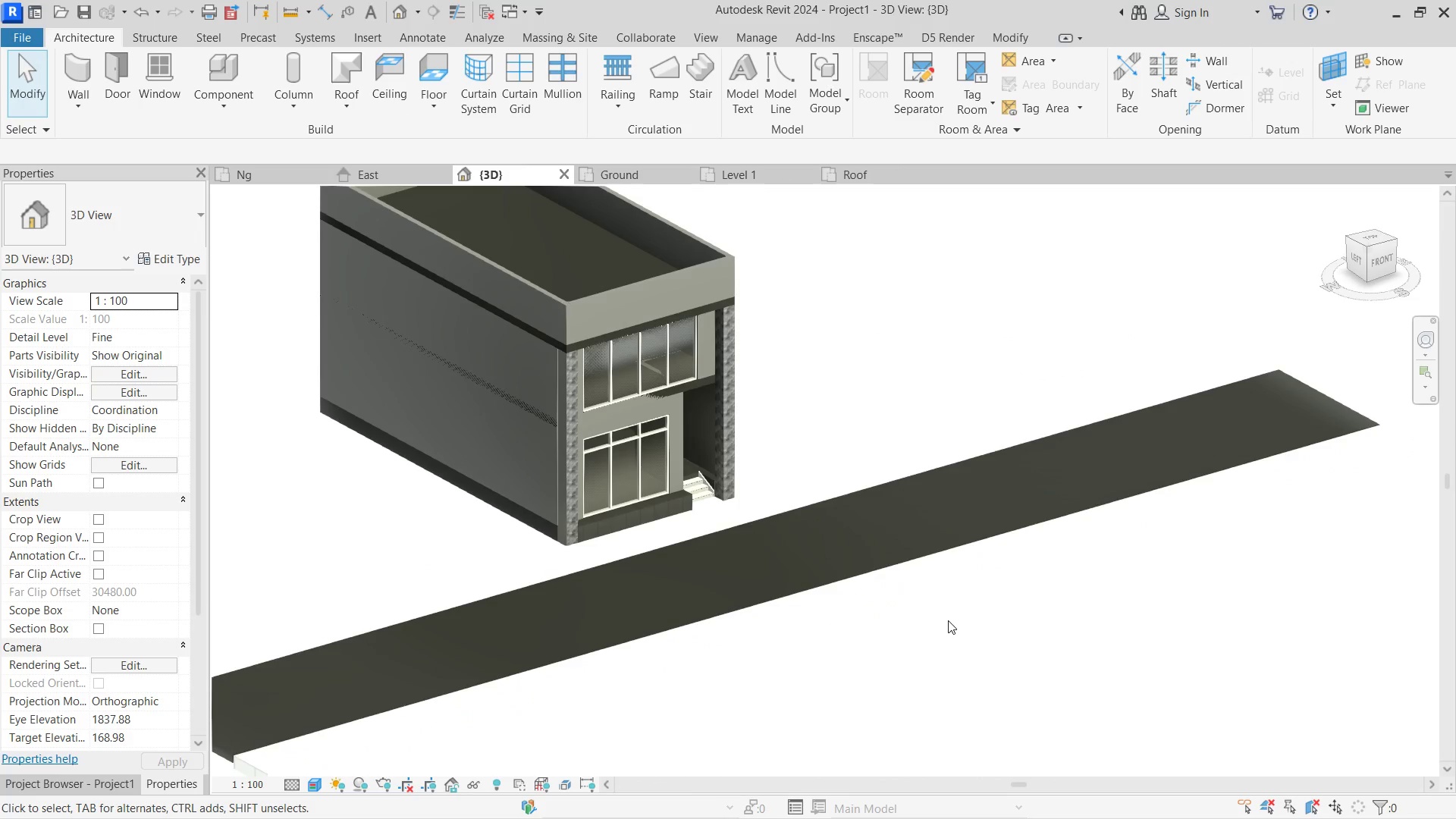 
right_click([948, 620])
 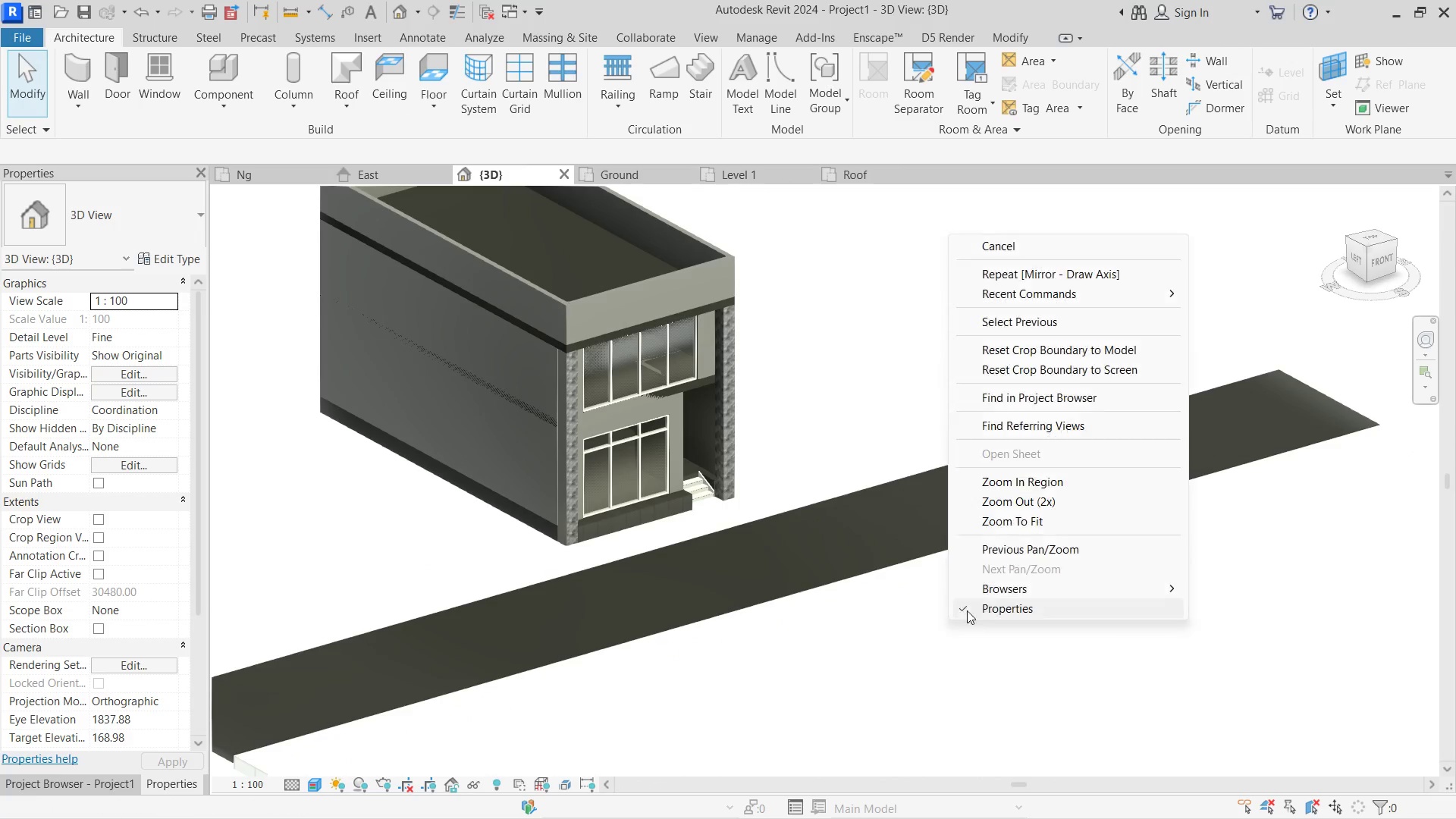 
key(Shift+ShiftLeft)
 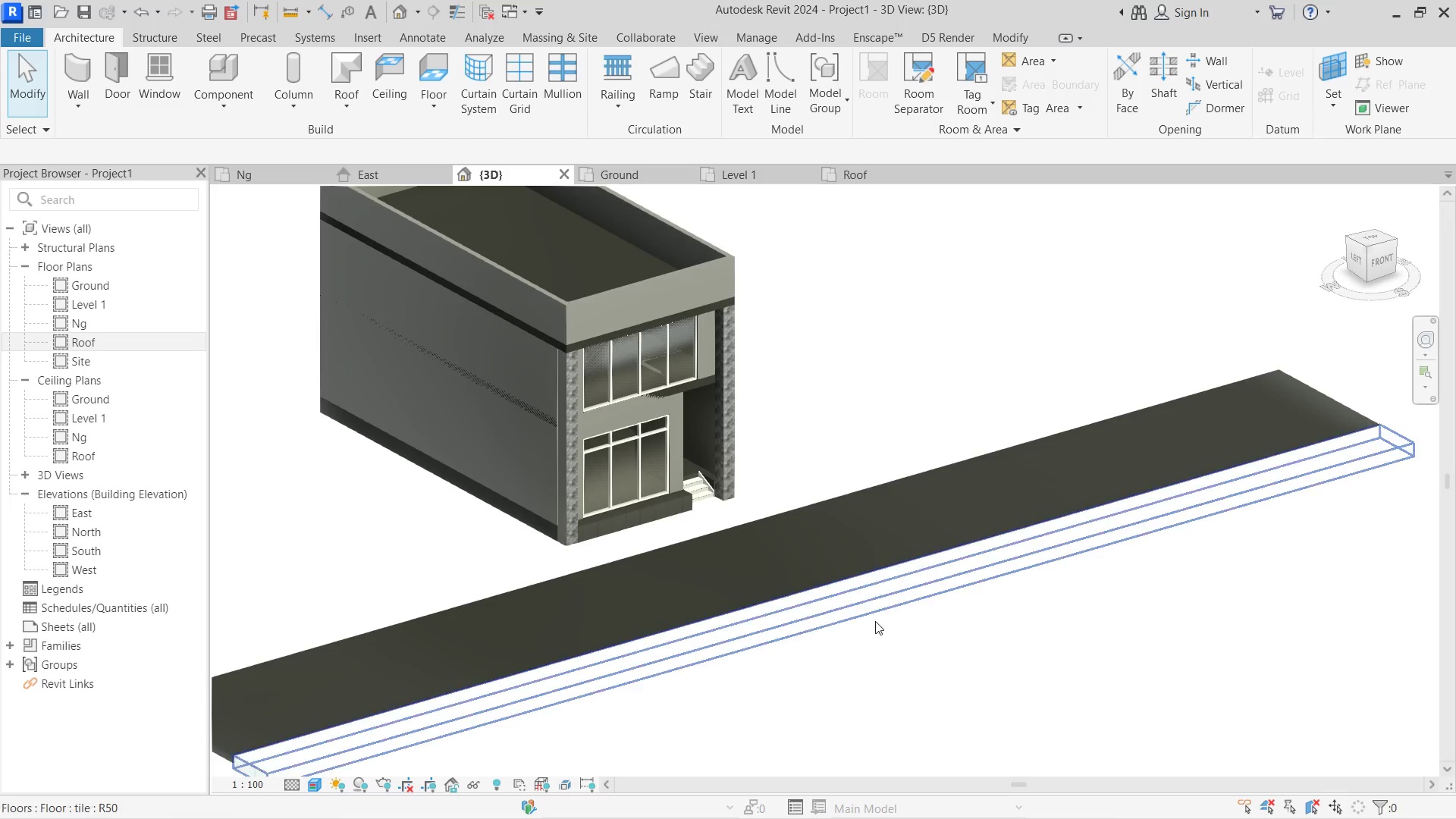 
left_click([875, 621])
 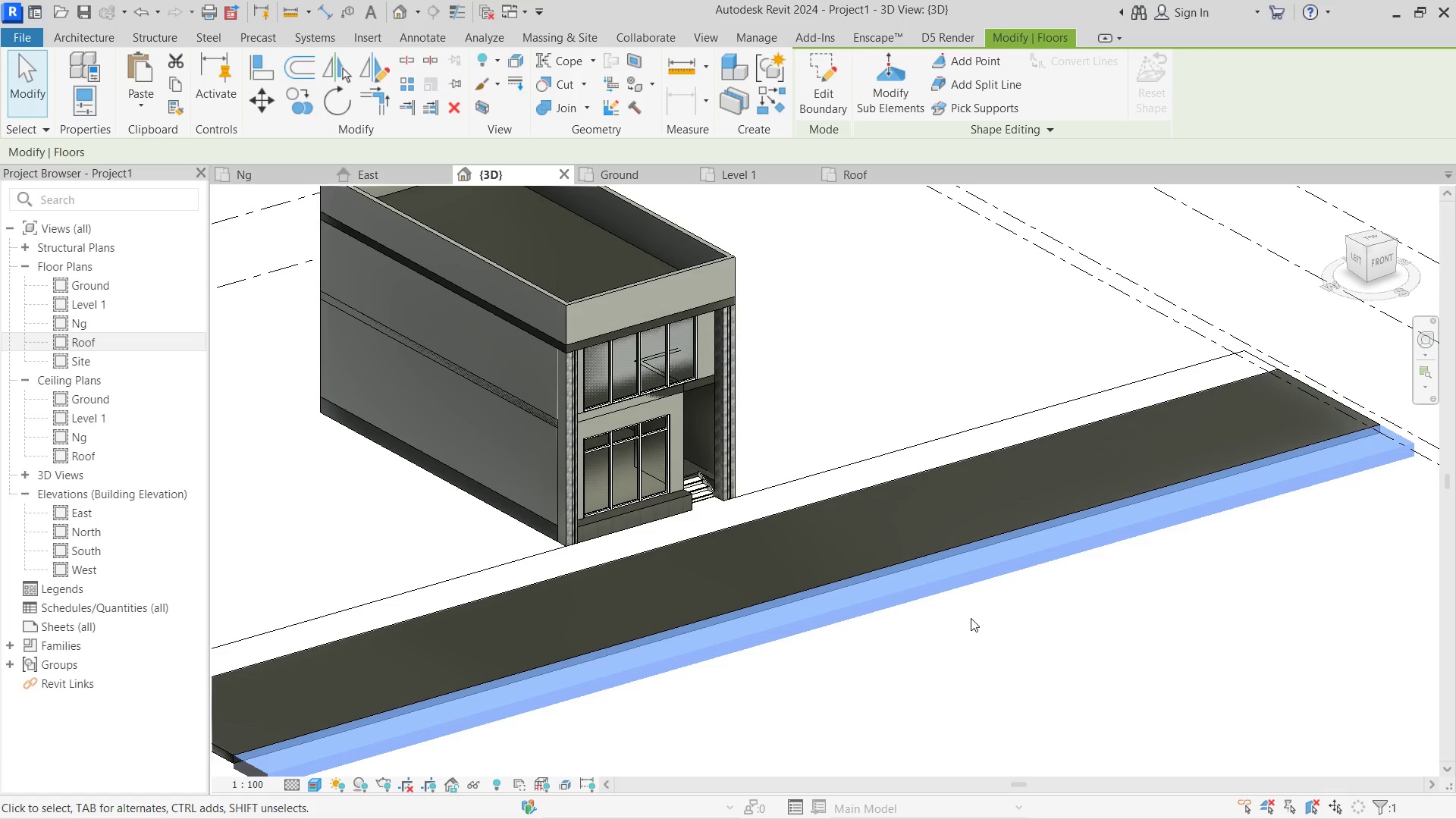 
hold_key(key=ShiftLeft, duration=0.66)
 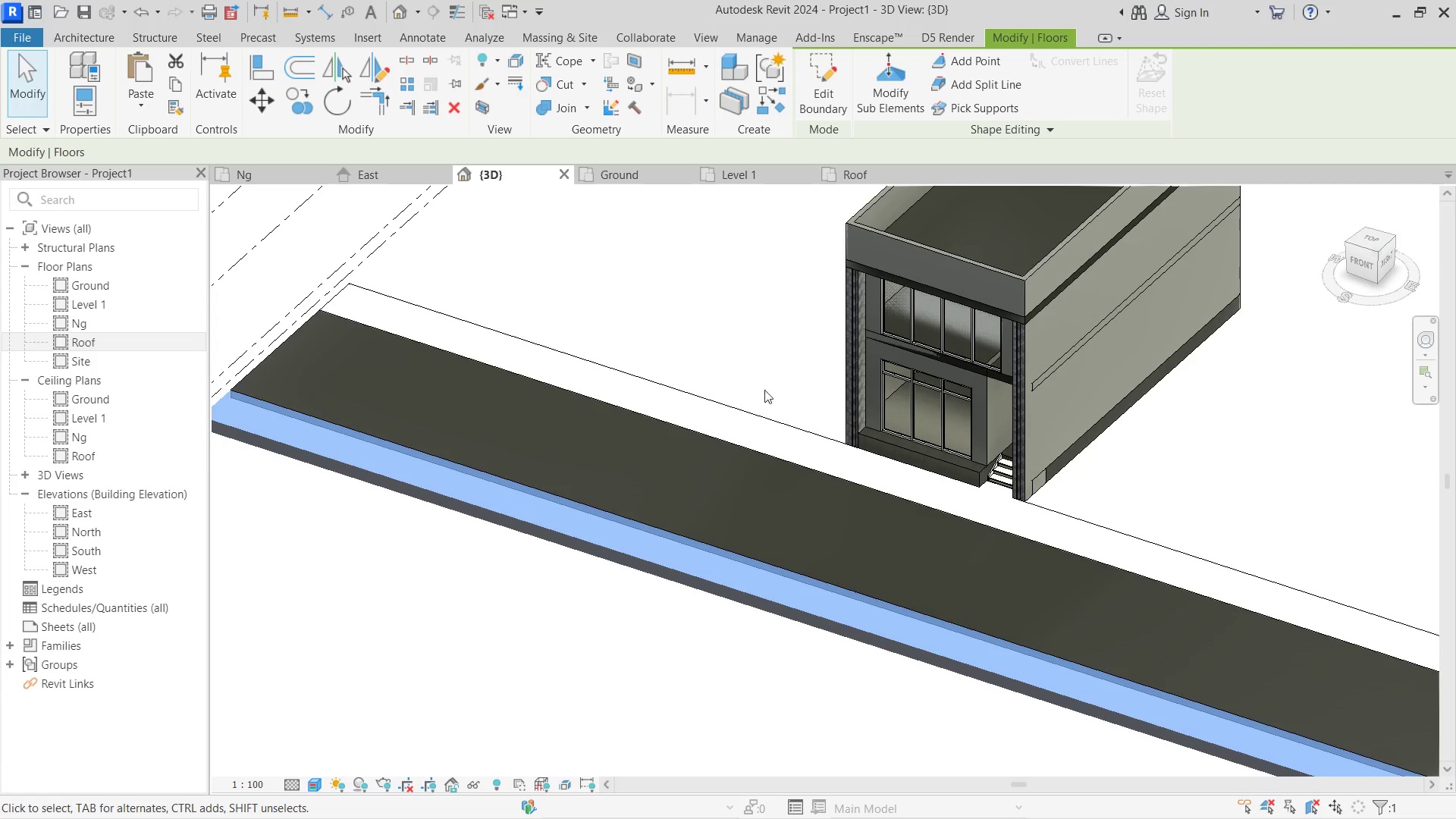 
hold_key(key=ShiftLeft, duration=0.98)
 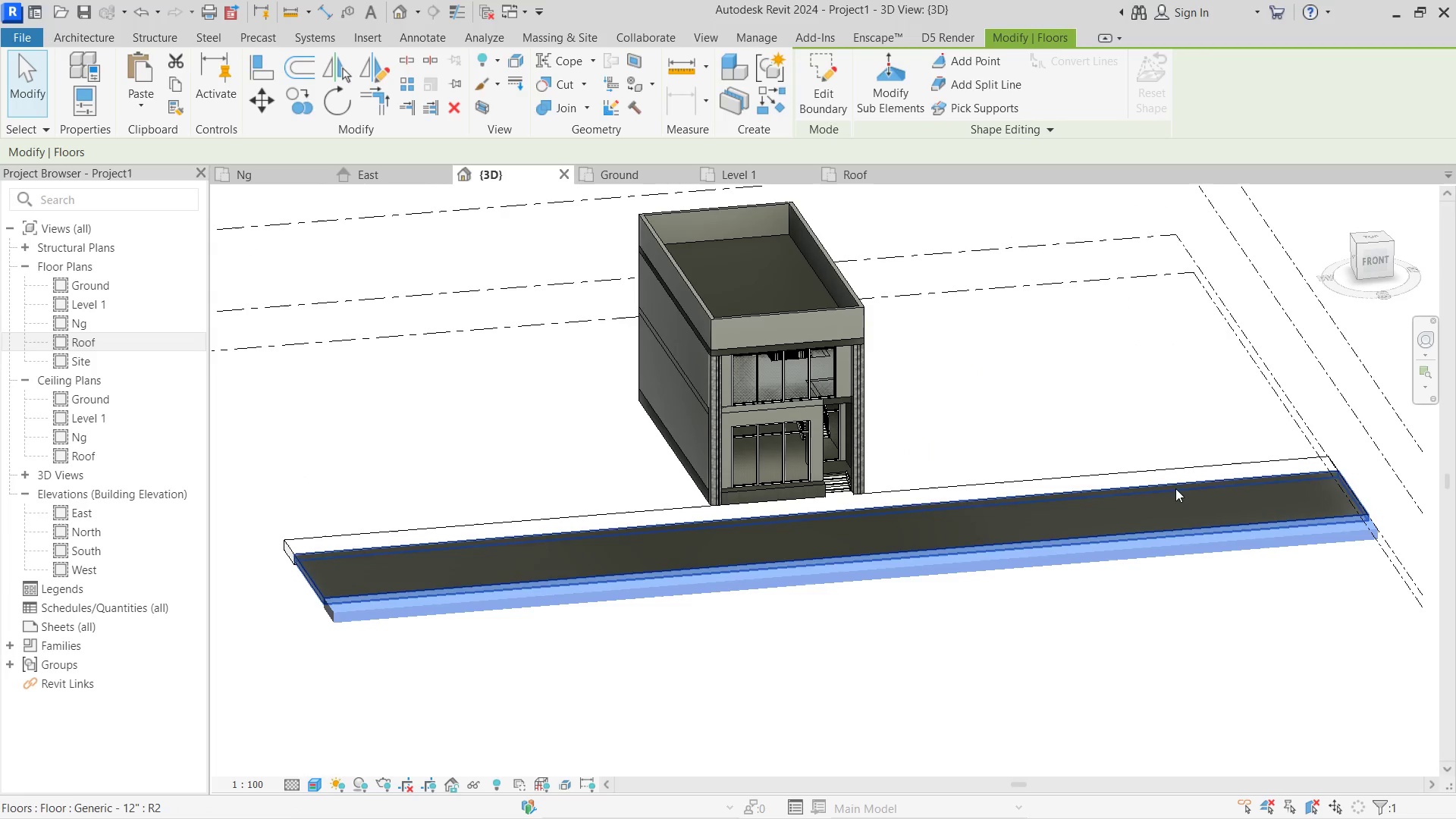 
scroll: coordinate [936, 453], scroll_direction: down, amount: 2.0
 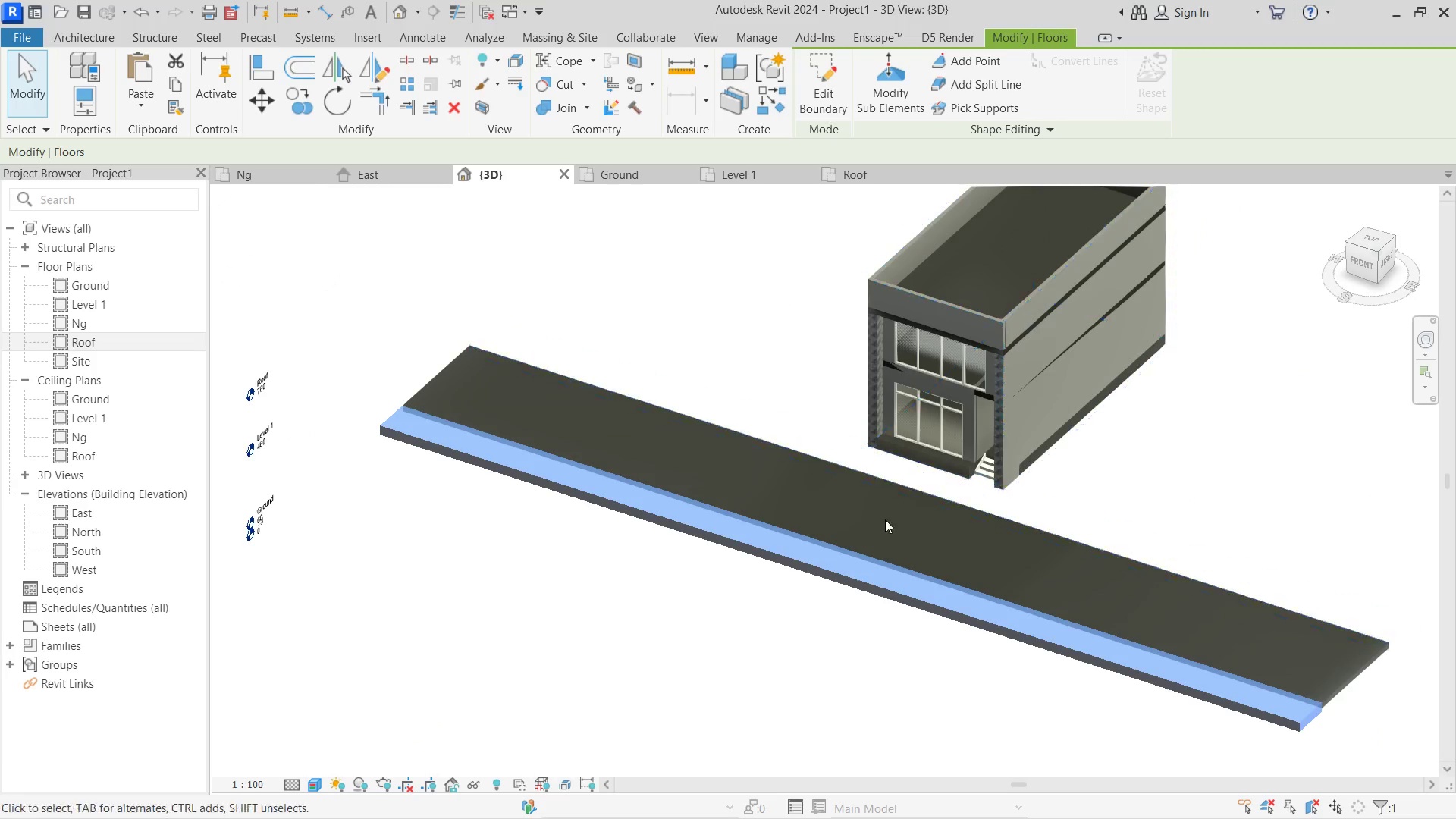 
mouse_move([1167, 465])
 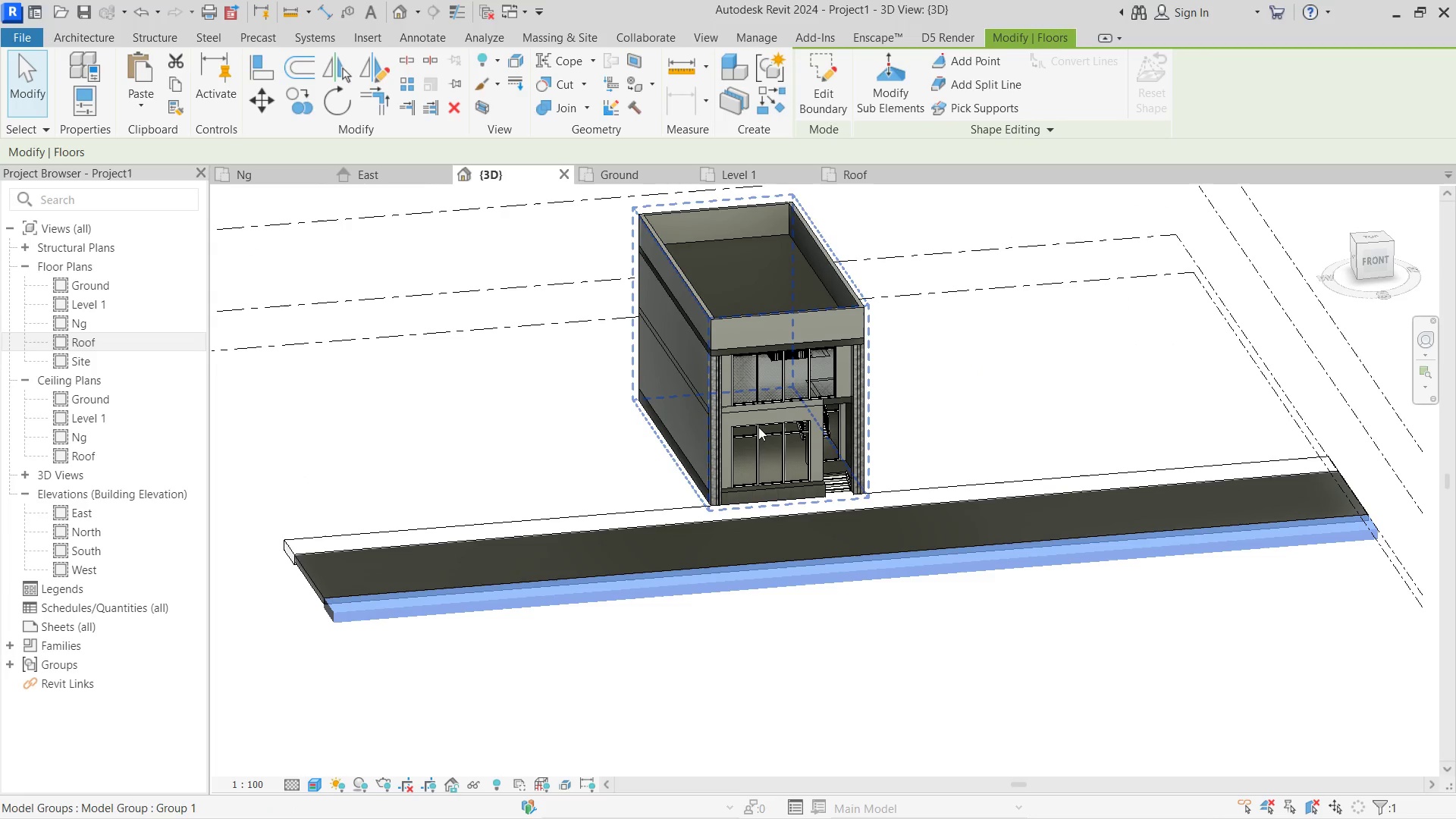 
left_click([767, 414])
 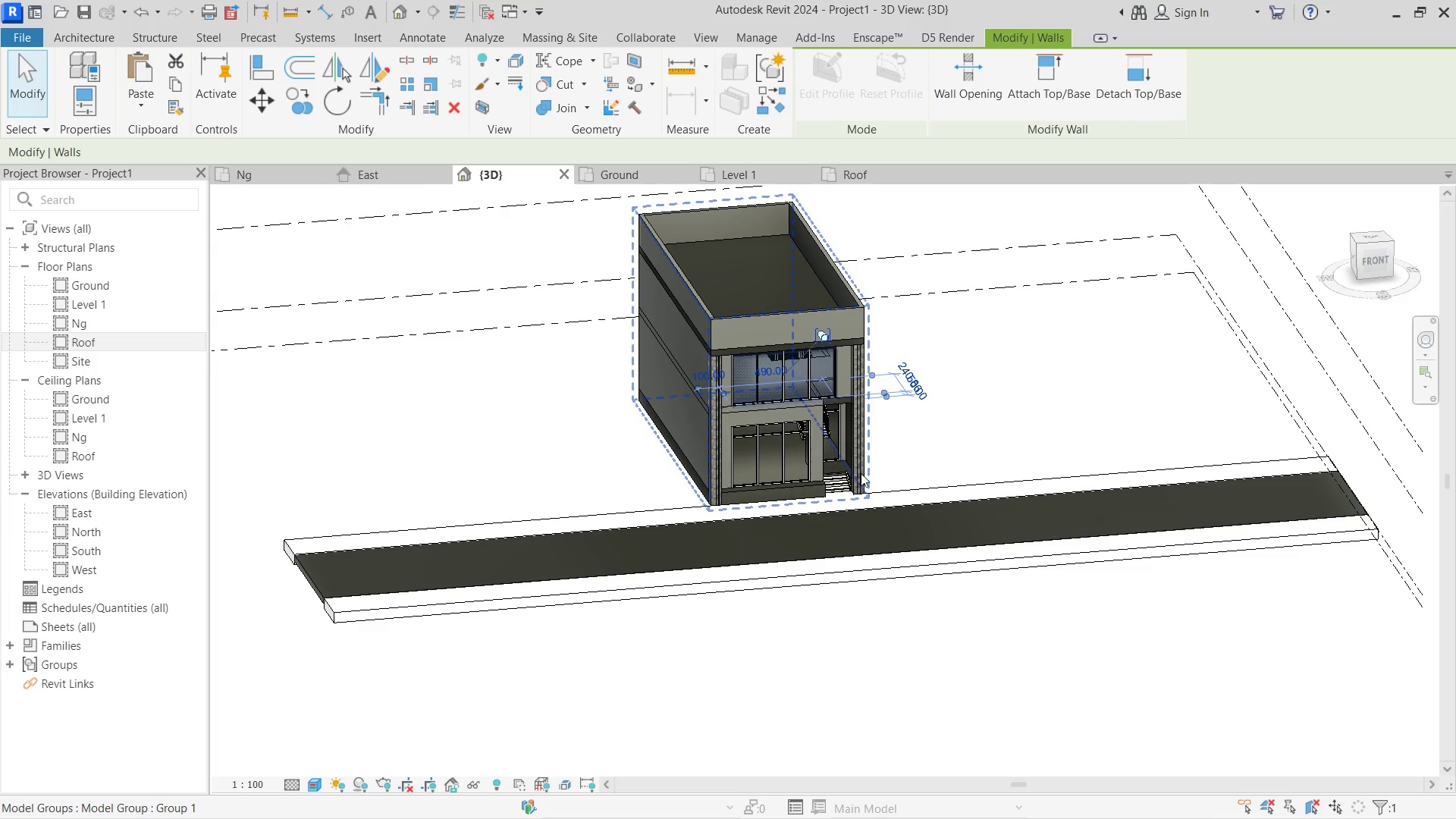 
left_click([861, 473])
 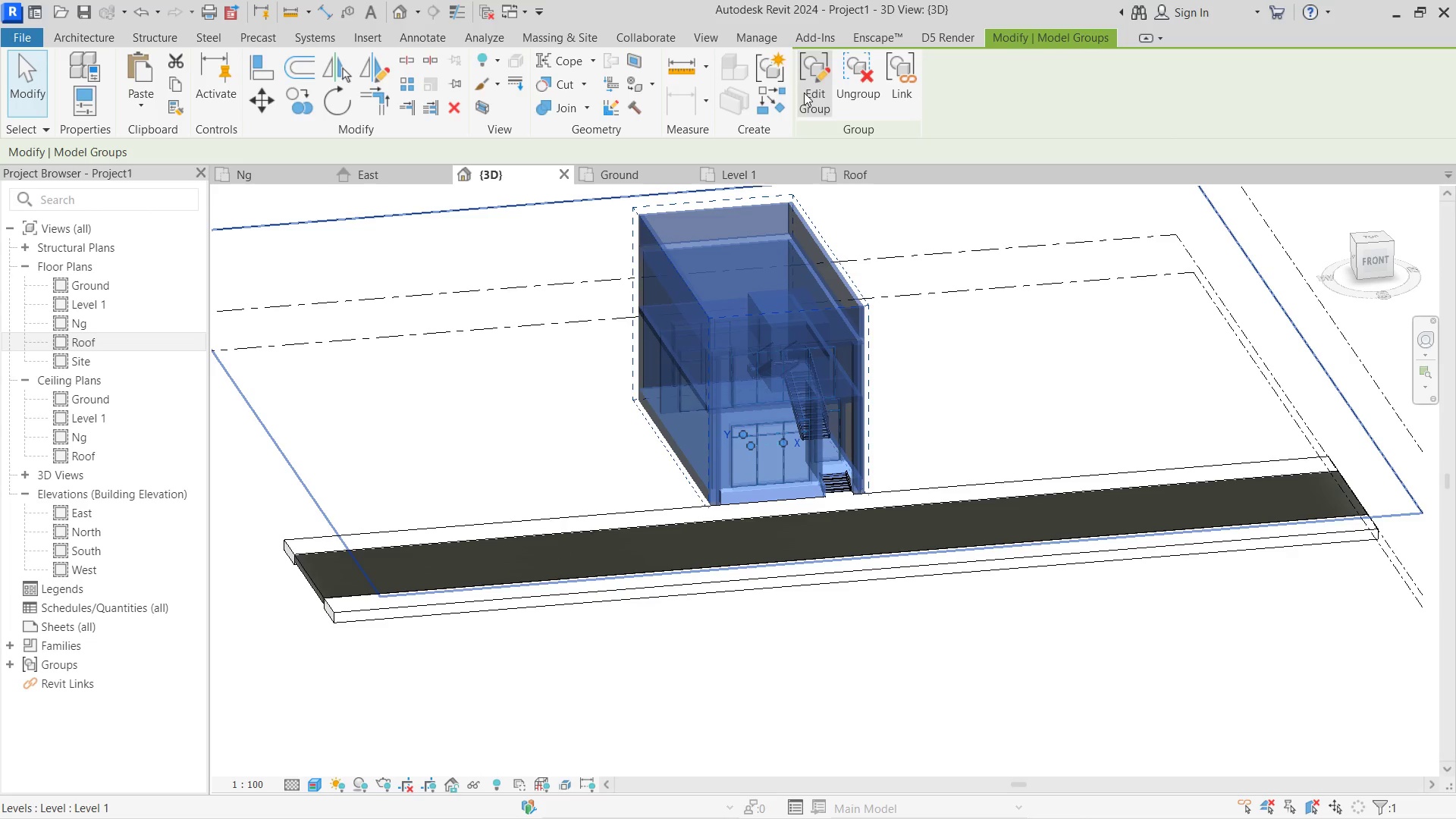 
left_click([804, 93])
 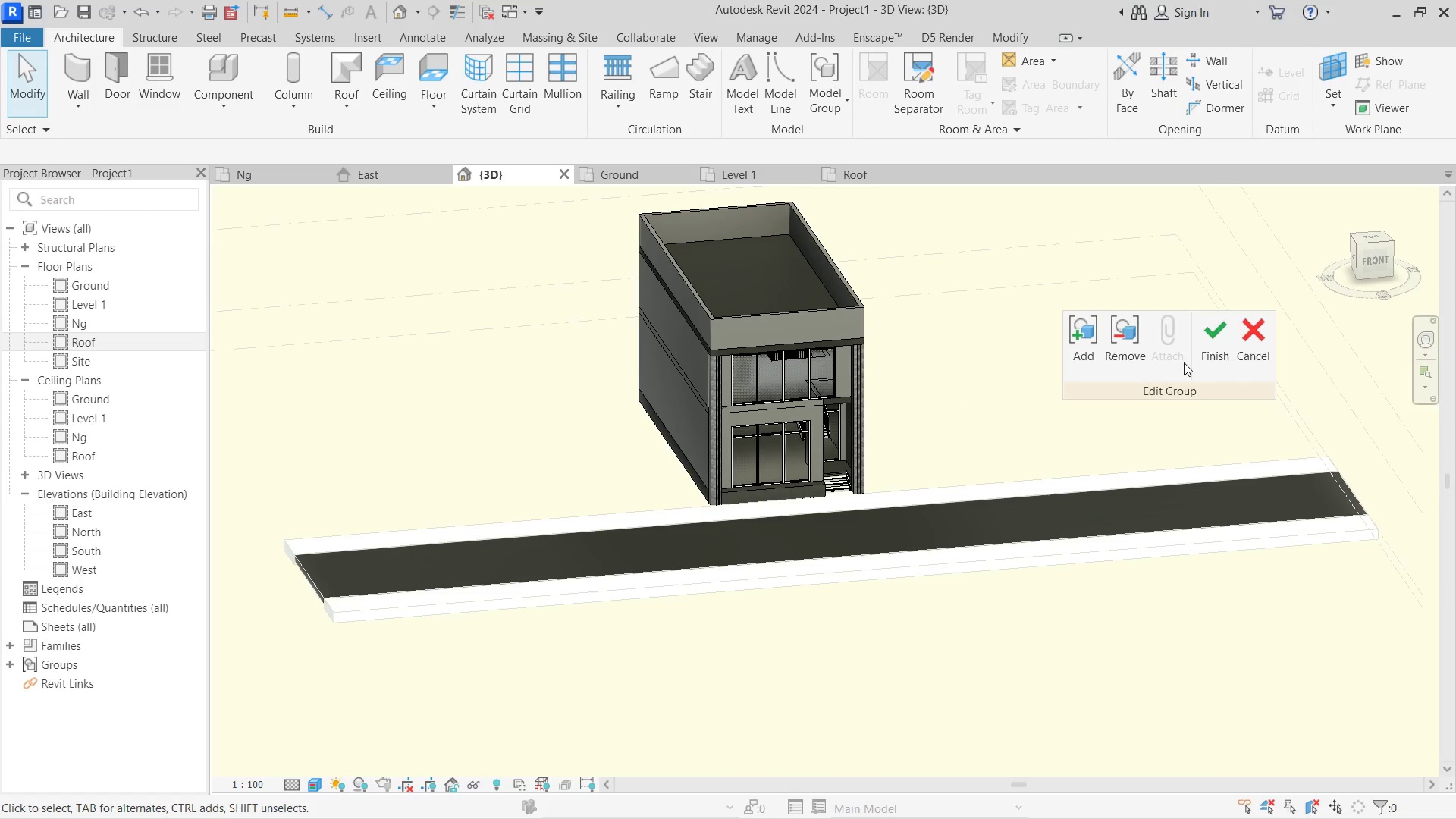 
left_click([1257, 340])
 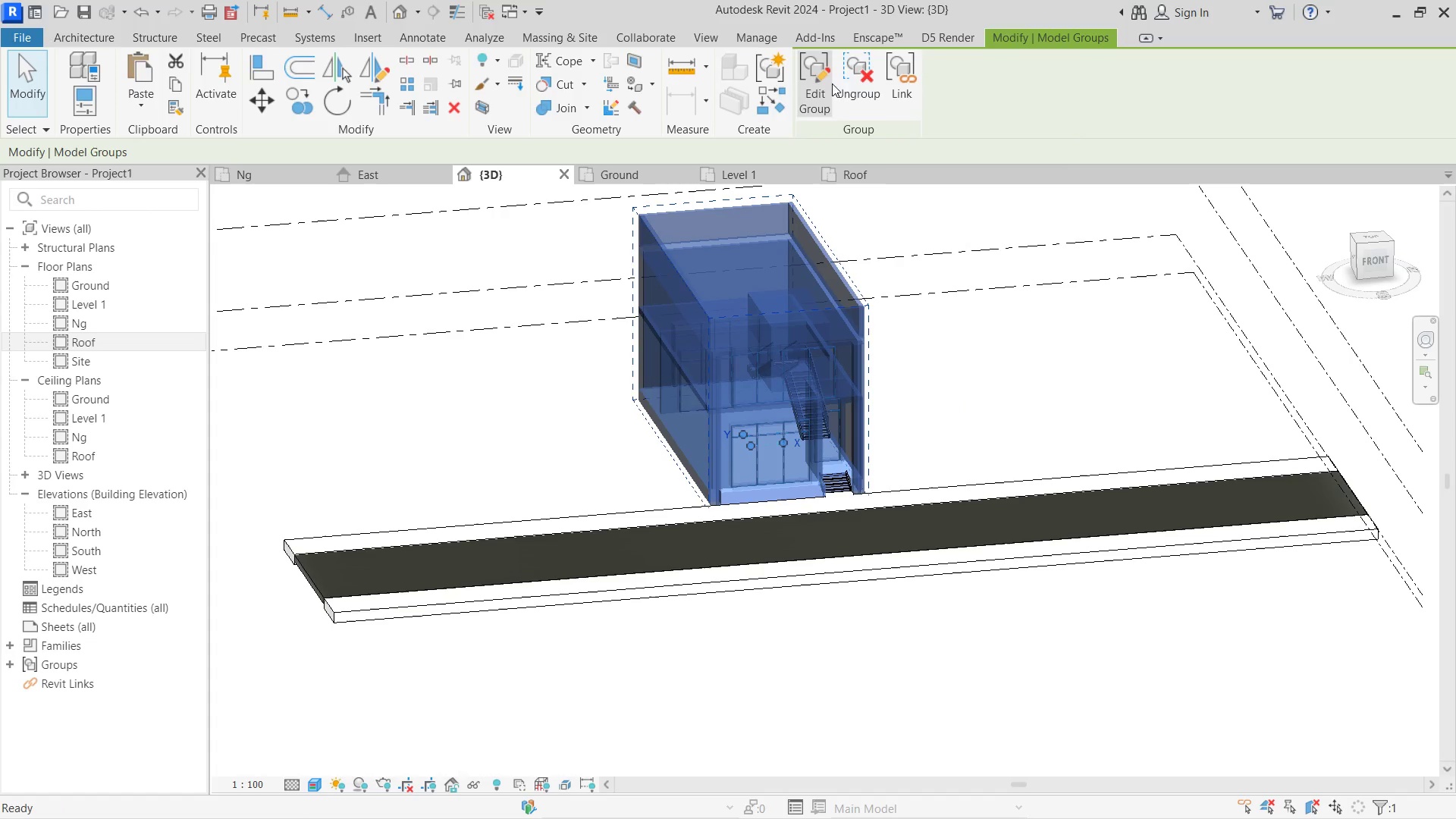 
left_click([846, 81])
 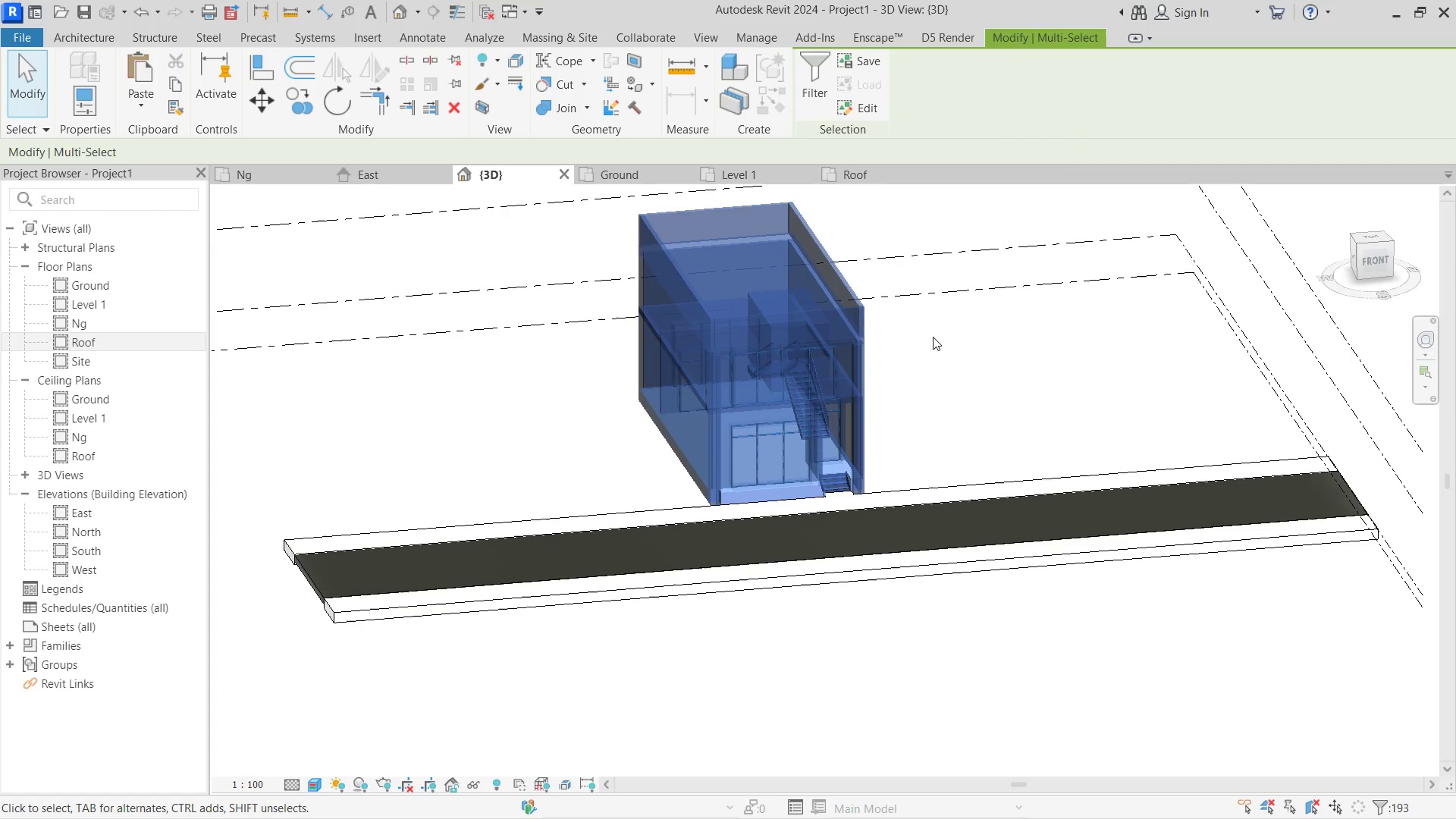 
left_click([933, 337])
 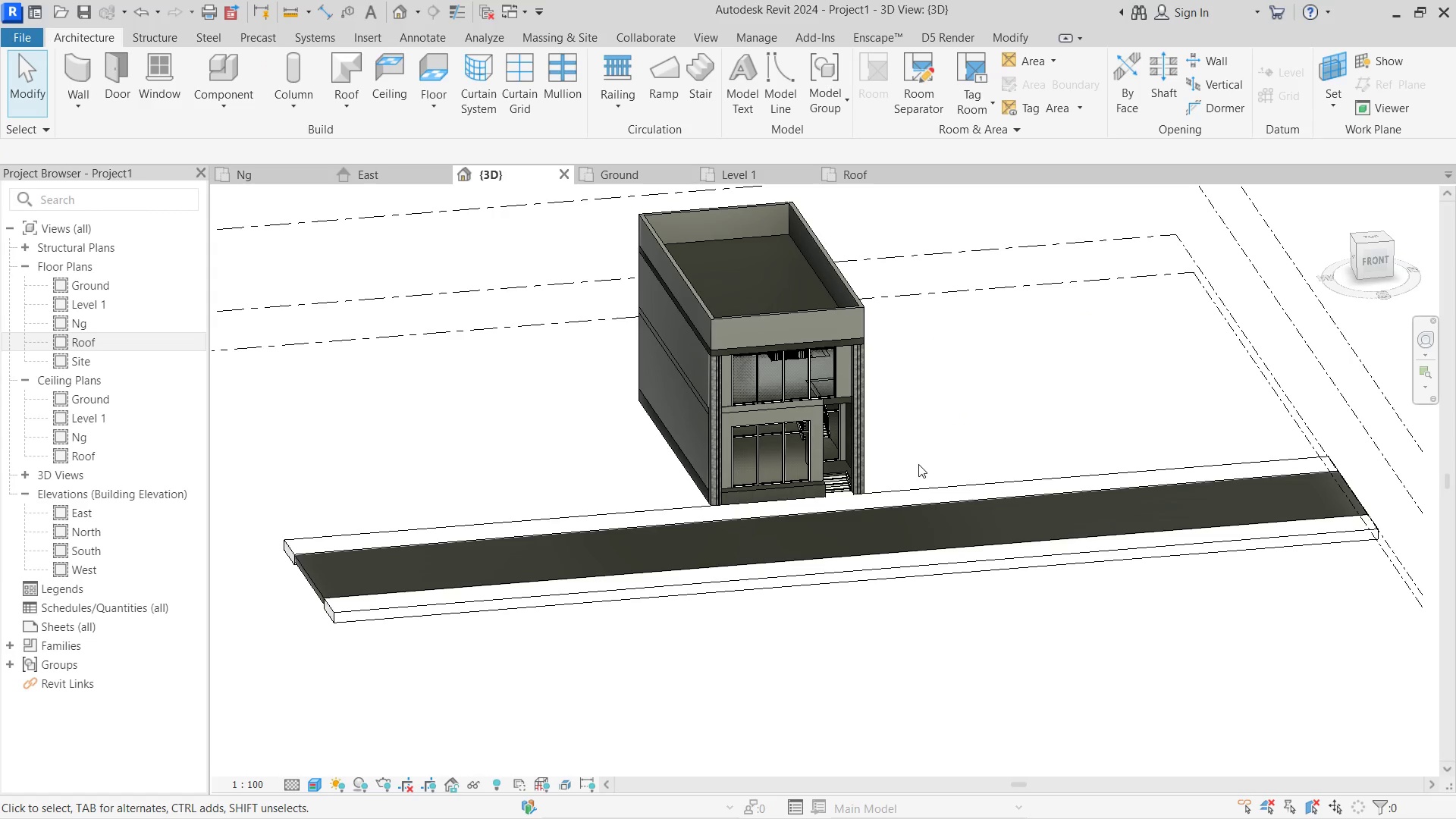 
hold_key(key=ShiftLeft, duration=0.77)
 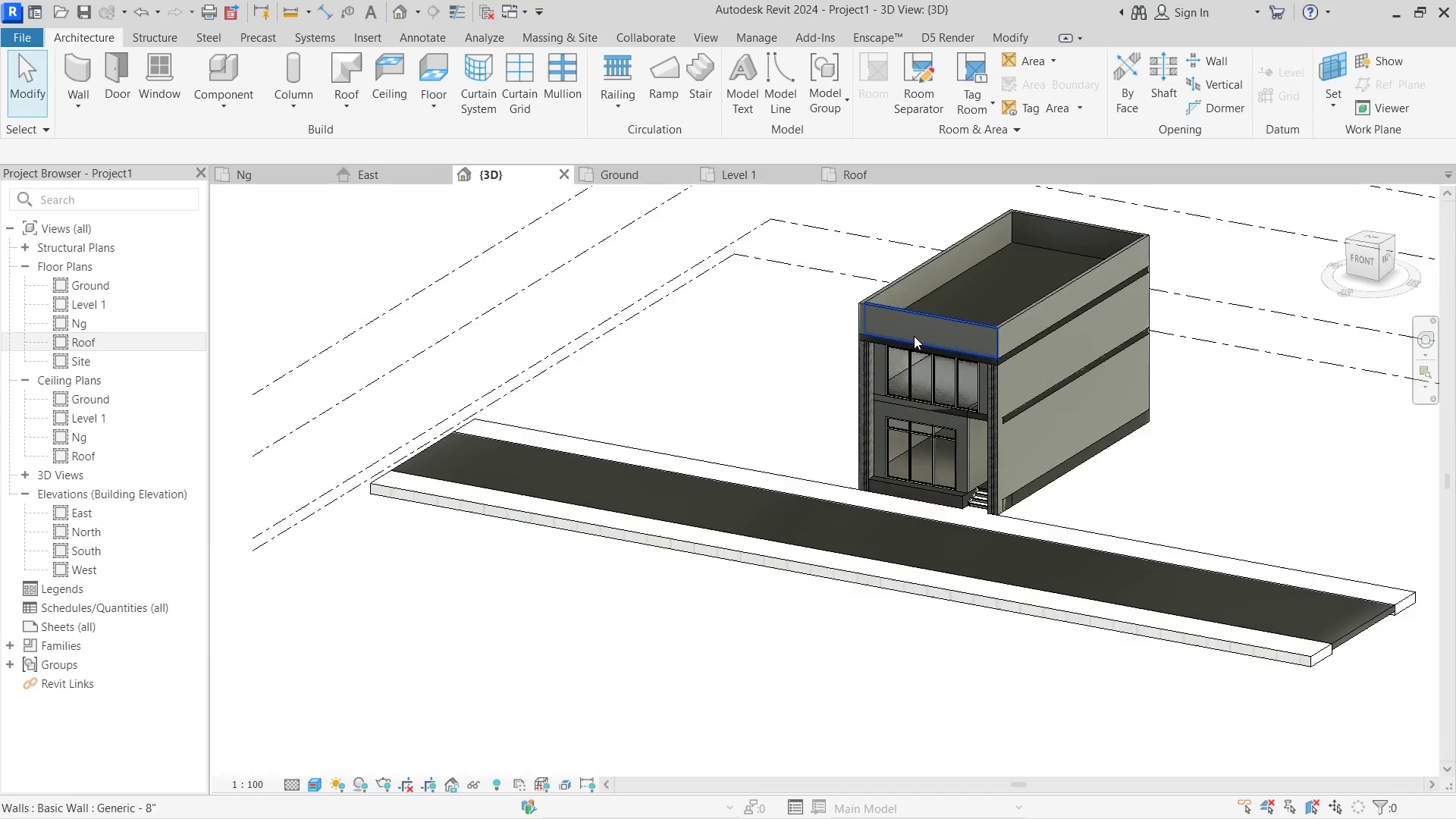 
scroll: coordinate [932, 321], scroll_direction: up, amount: 5.0
 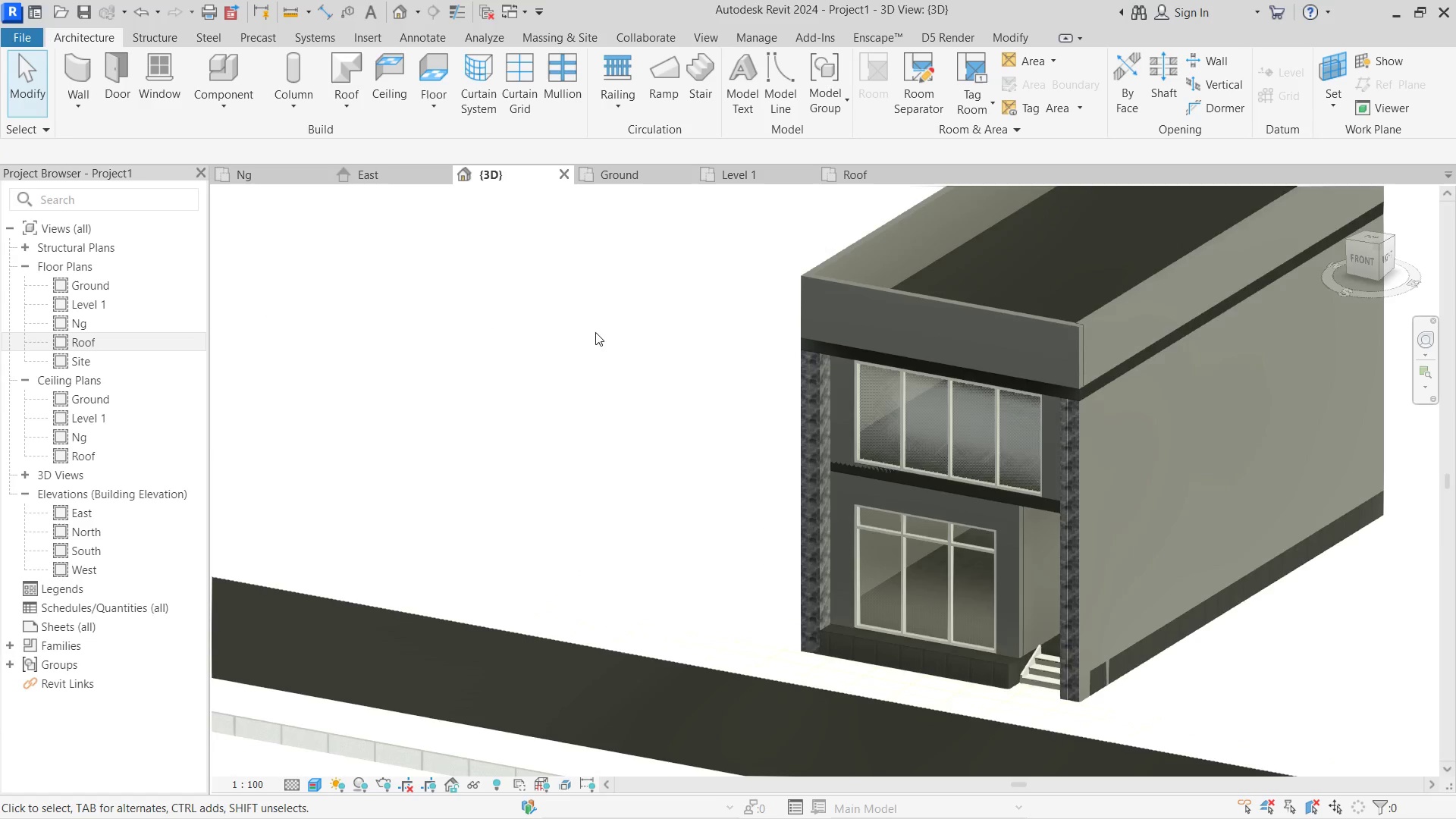 
scroll: coordinate [551, 332], scroll_direction: down, amount: 4.0
 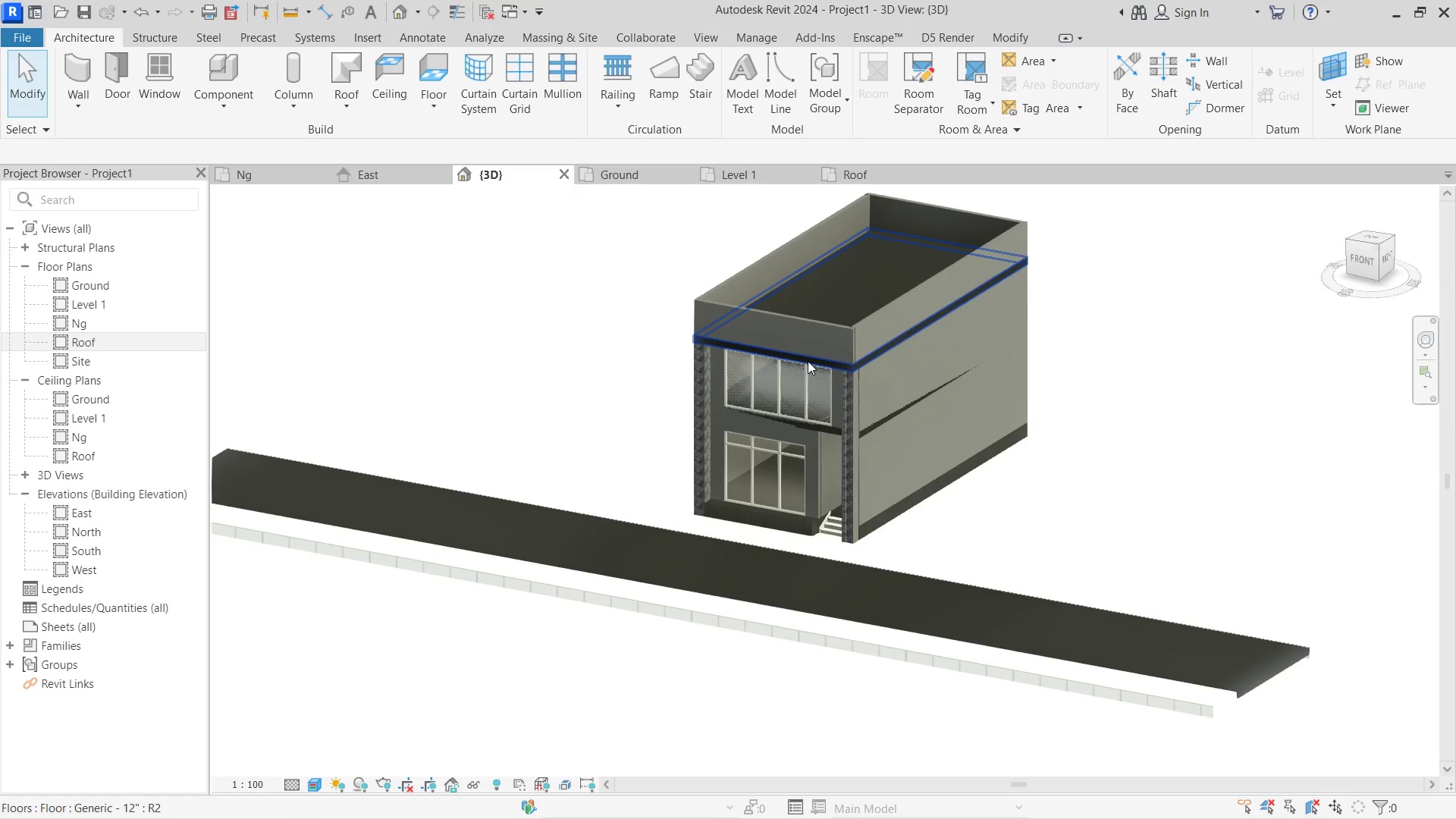 
scroll: coordinate [864, 433], scroll_direction: up, amount: 4.0
 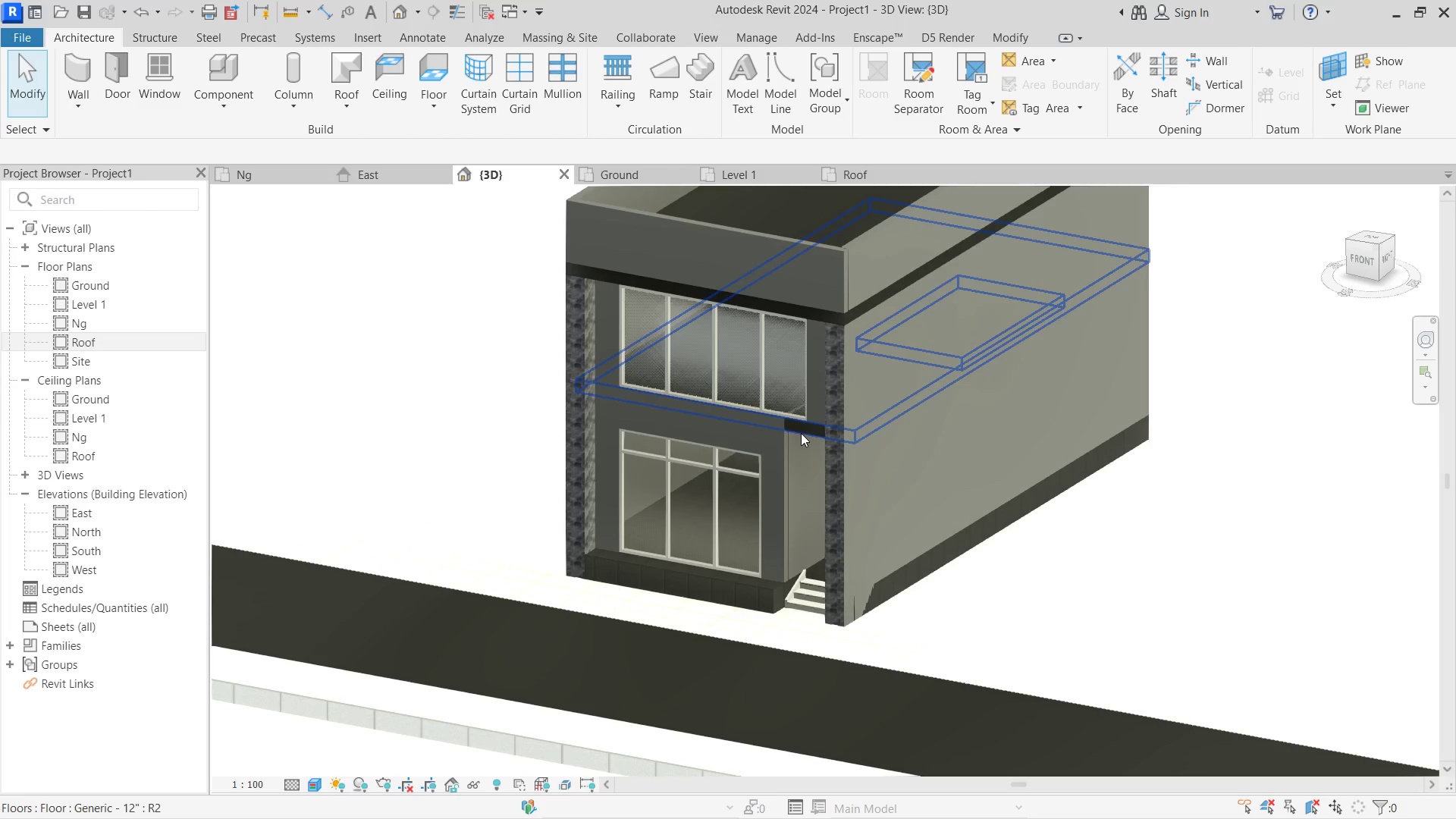 
left_click([801, 433])
 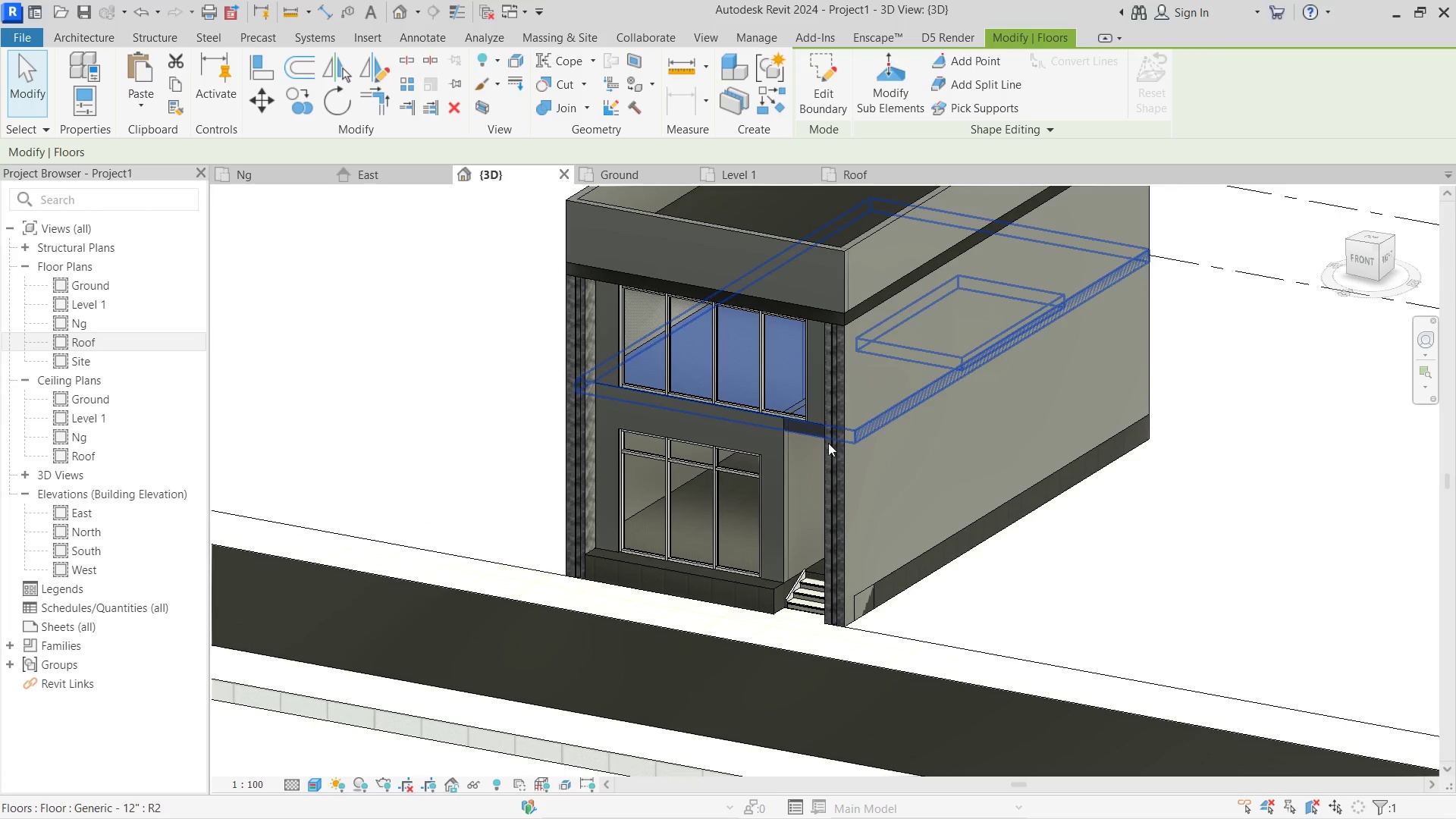 
left_click([1018, 619])
 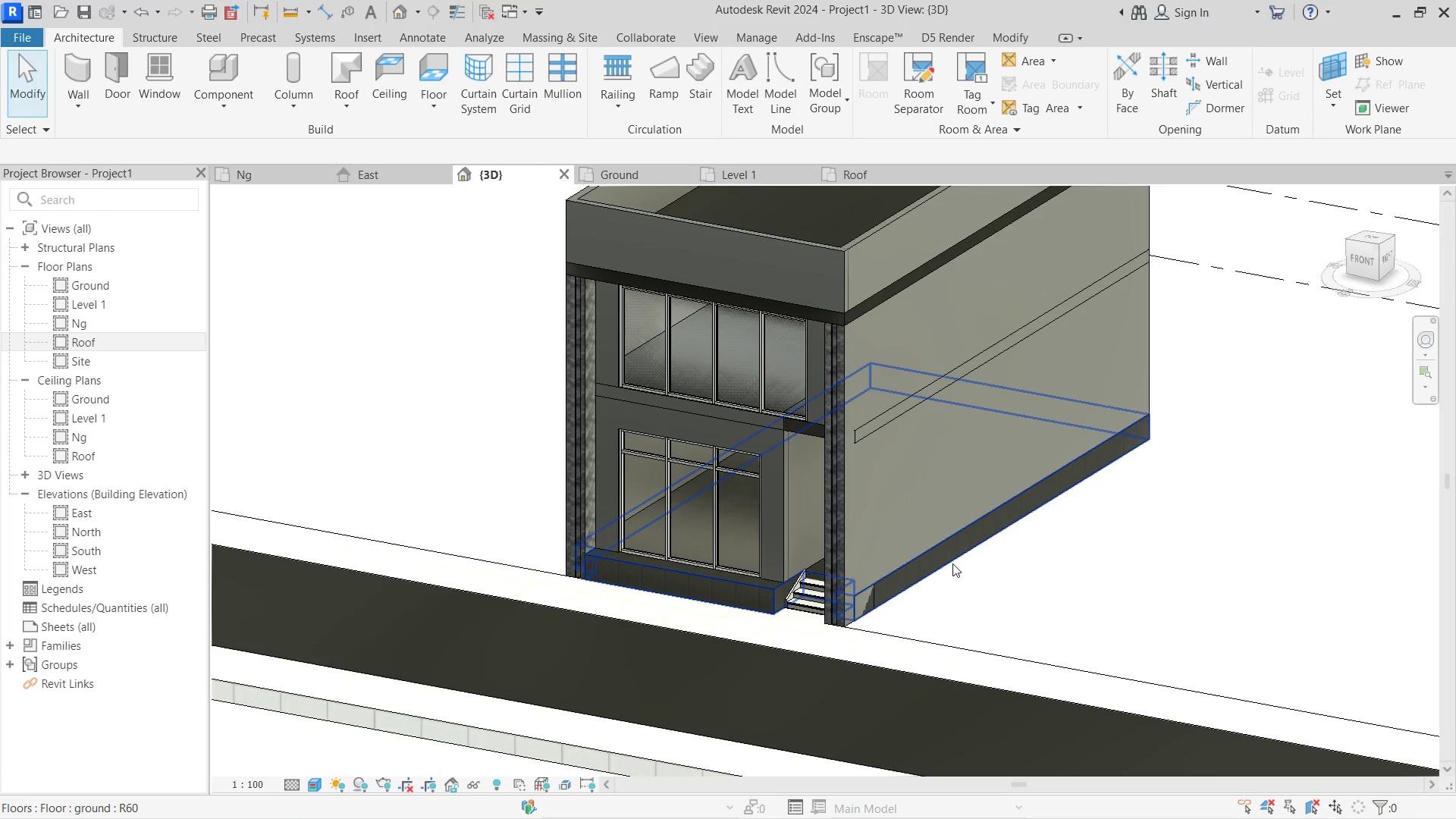 
left_click([952, 563])
 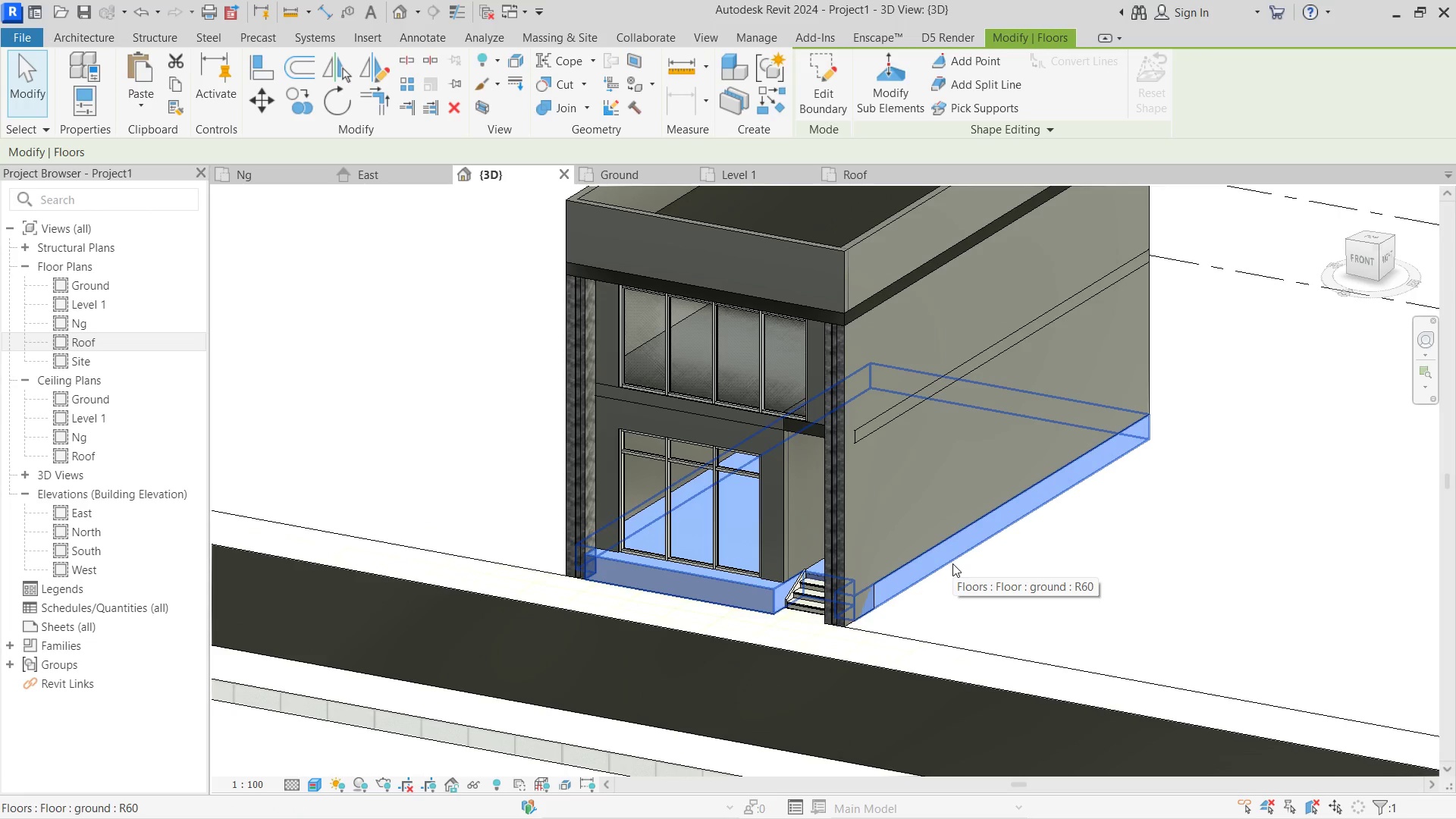 
left_click([1020, 547])
 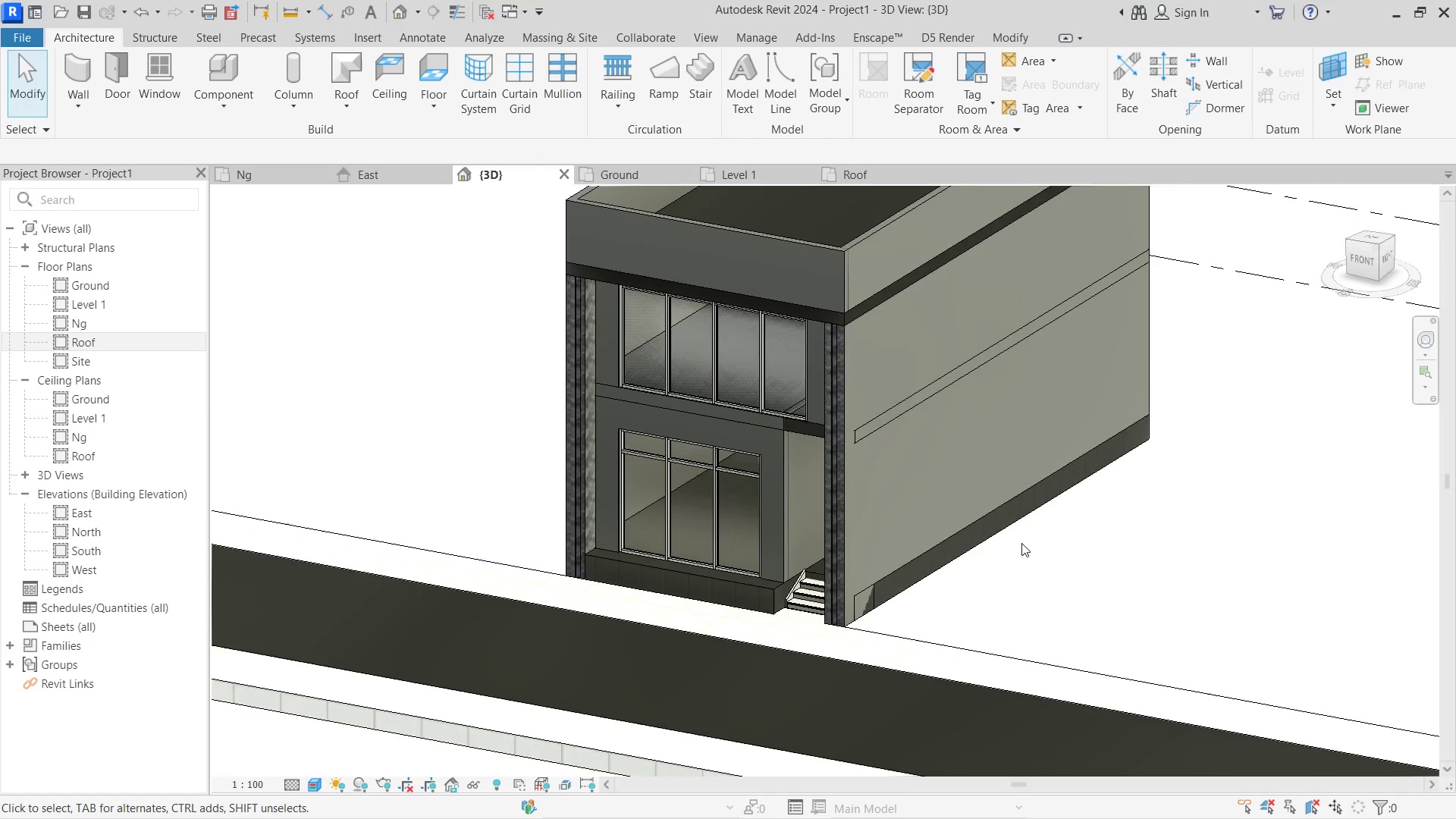 
hold_key(key=ShiftLeft, duration=0.64)
 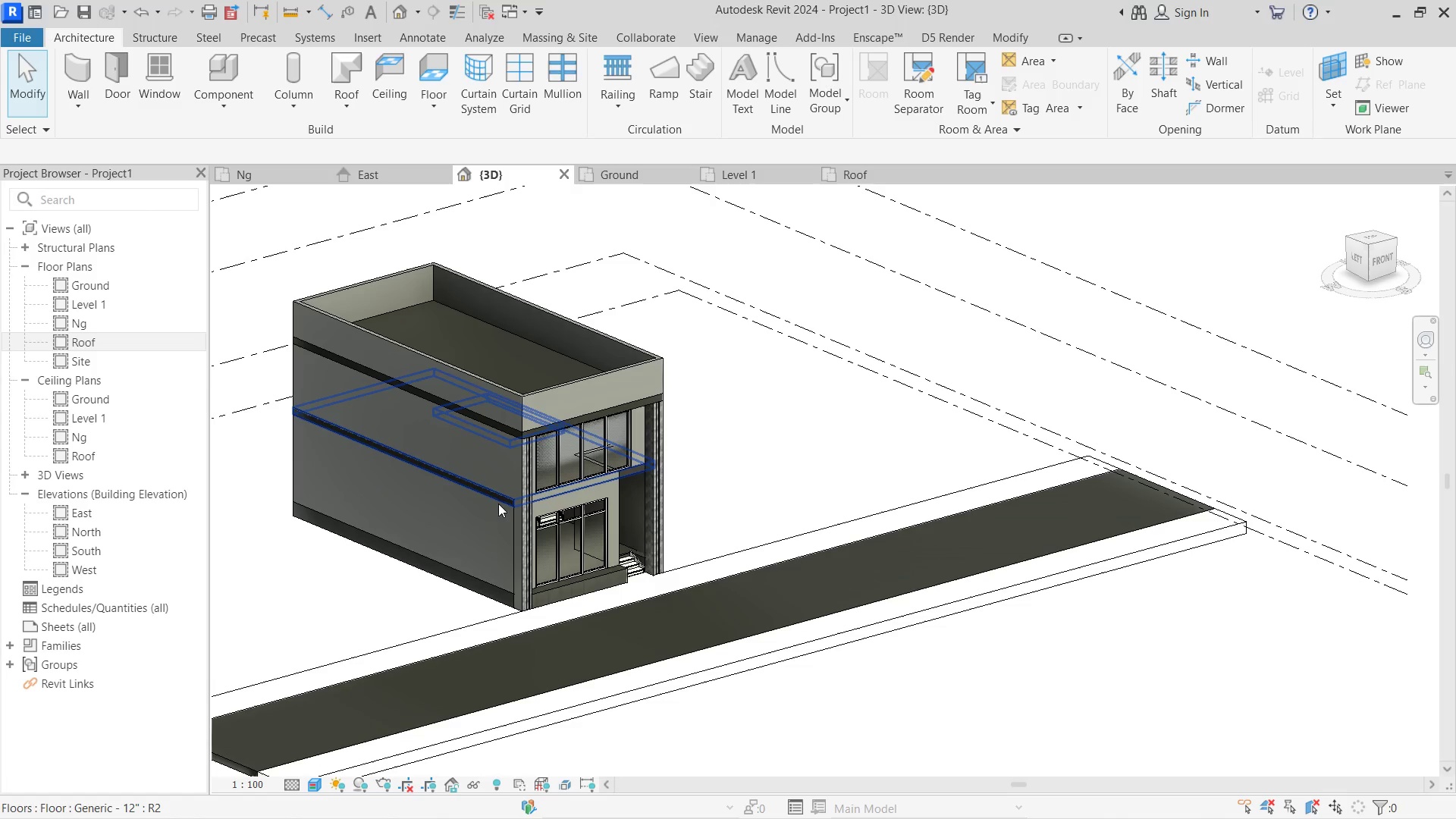 
scroll: coordinate [1021, 543], scroll_direction: down, amount: 4.0
 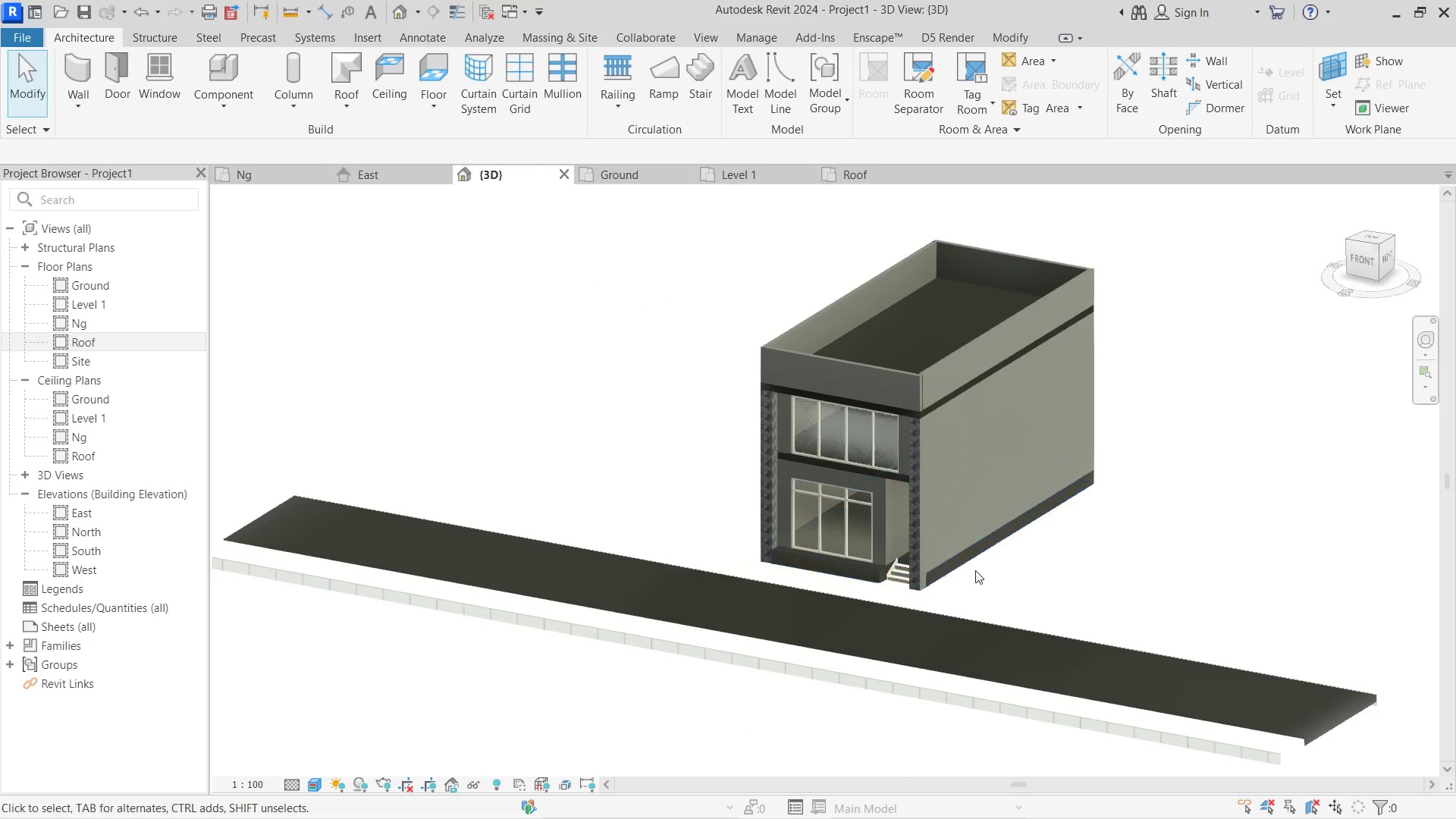 
double_click([1200, 572])
 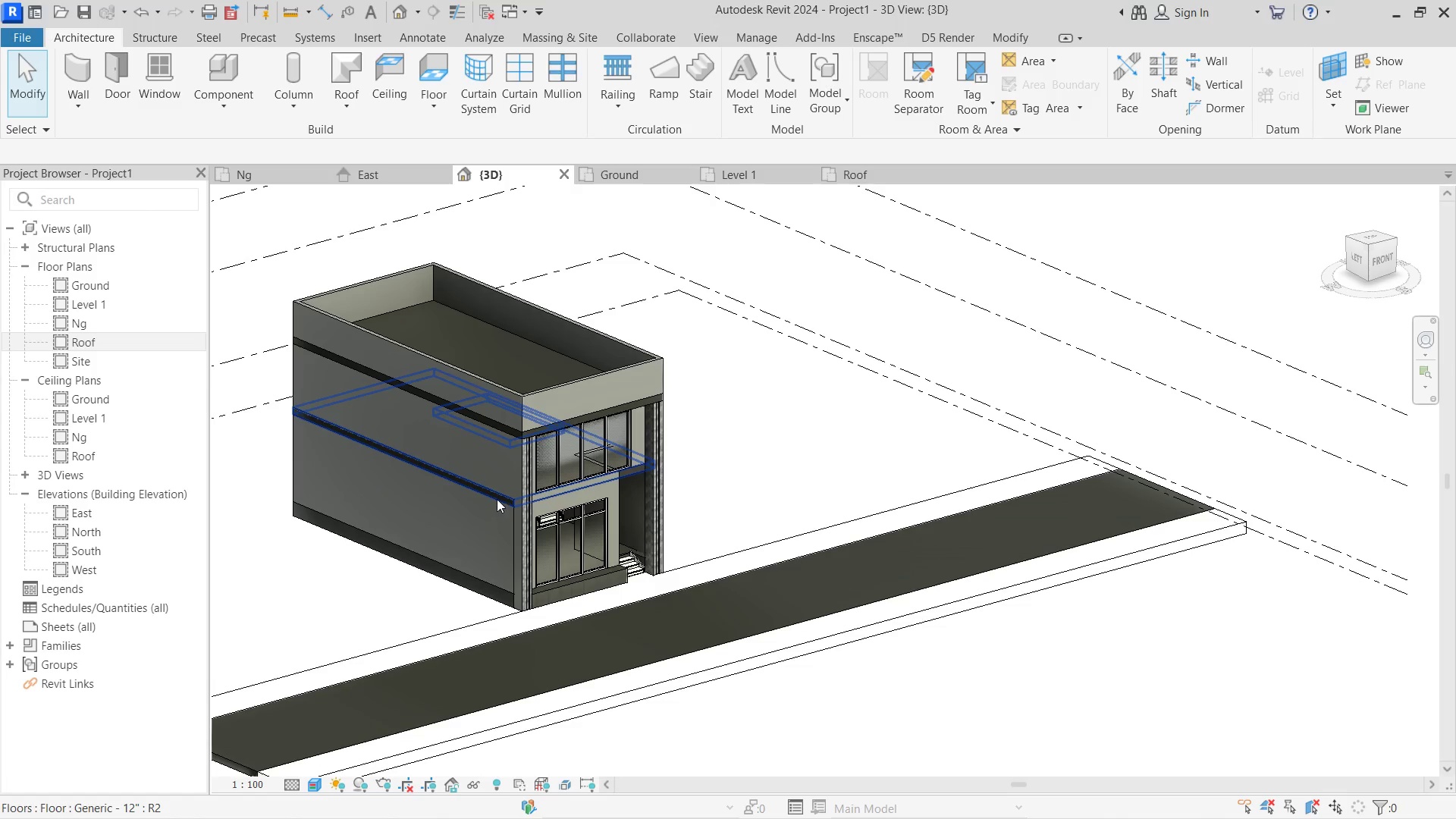 
left_click([495, 496])
 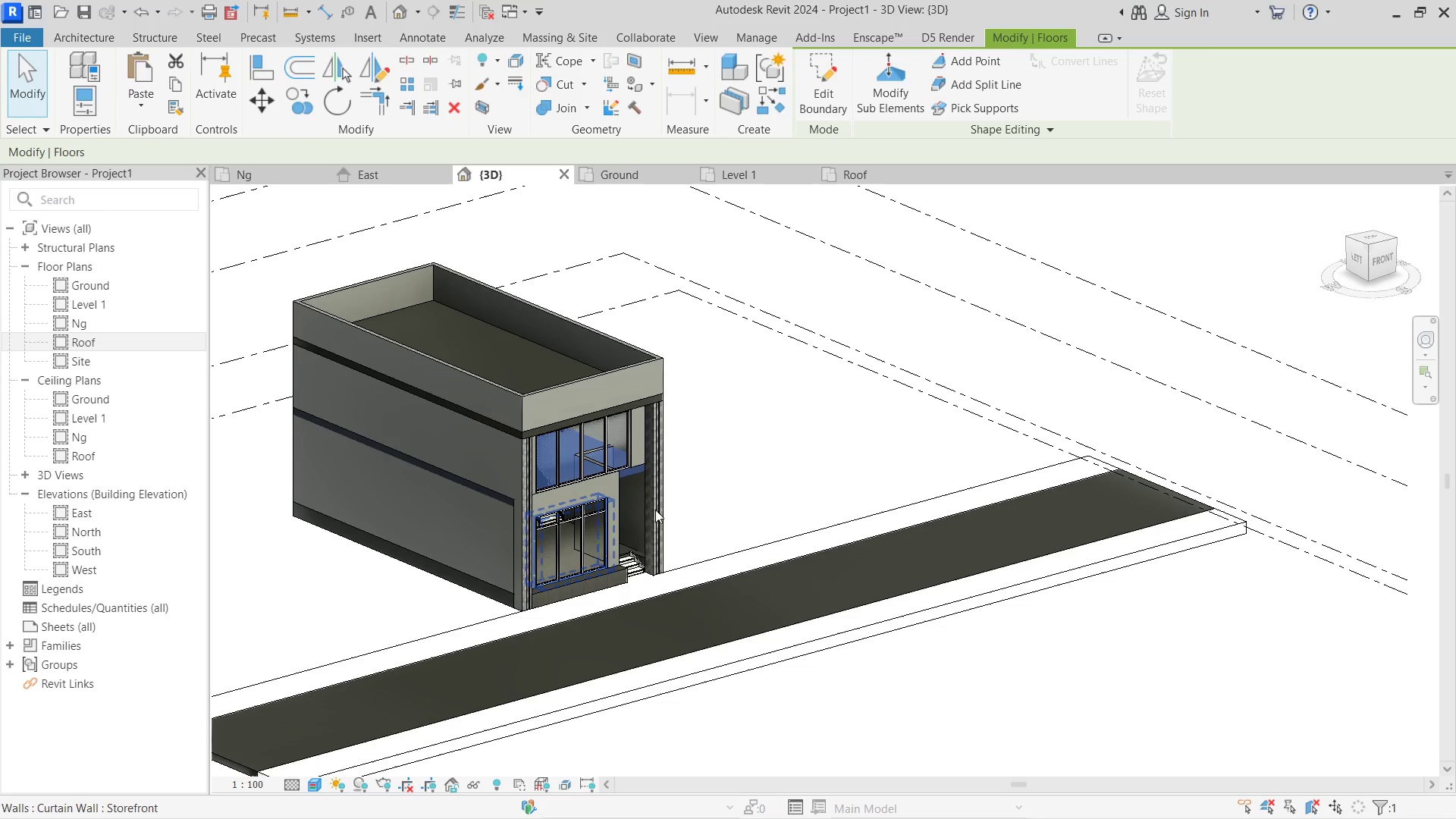 
hold_key(key=ShiftLeft, duration=0.59)
 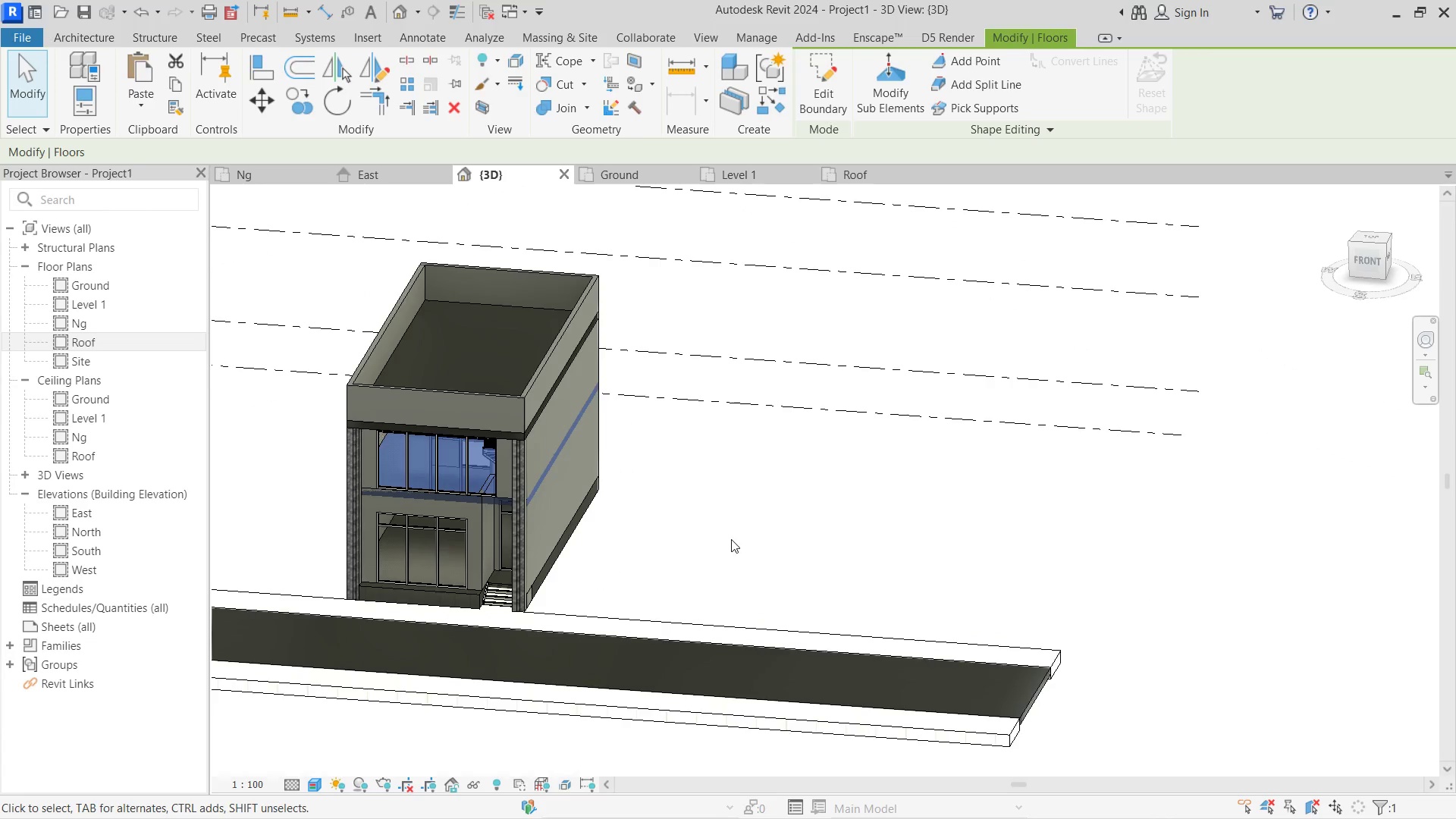 
left_click([730, 539])
 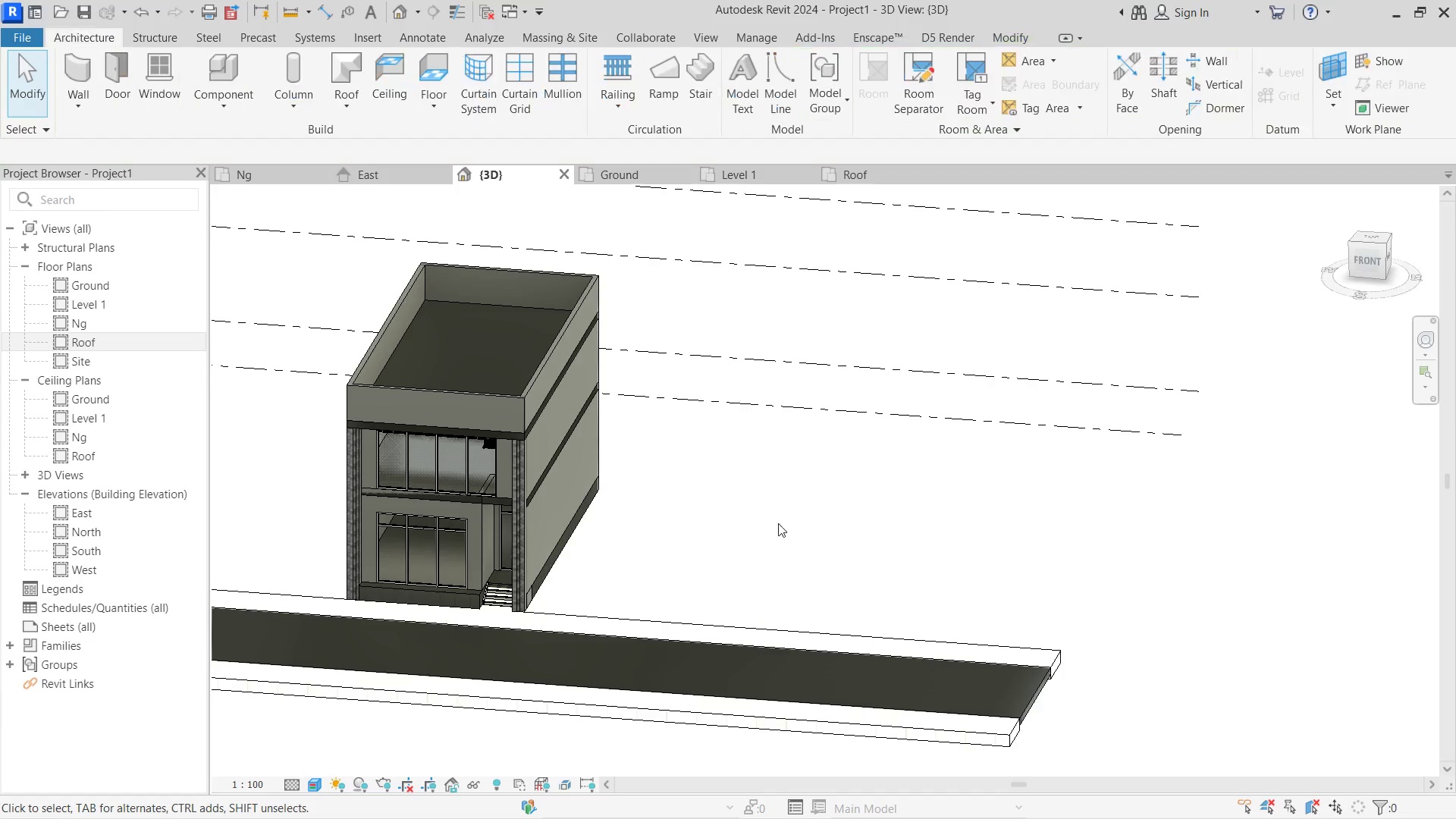 
scroll: coordinate [673, 438], scroll_direction: up, amount: 3.0
 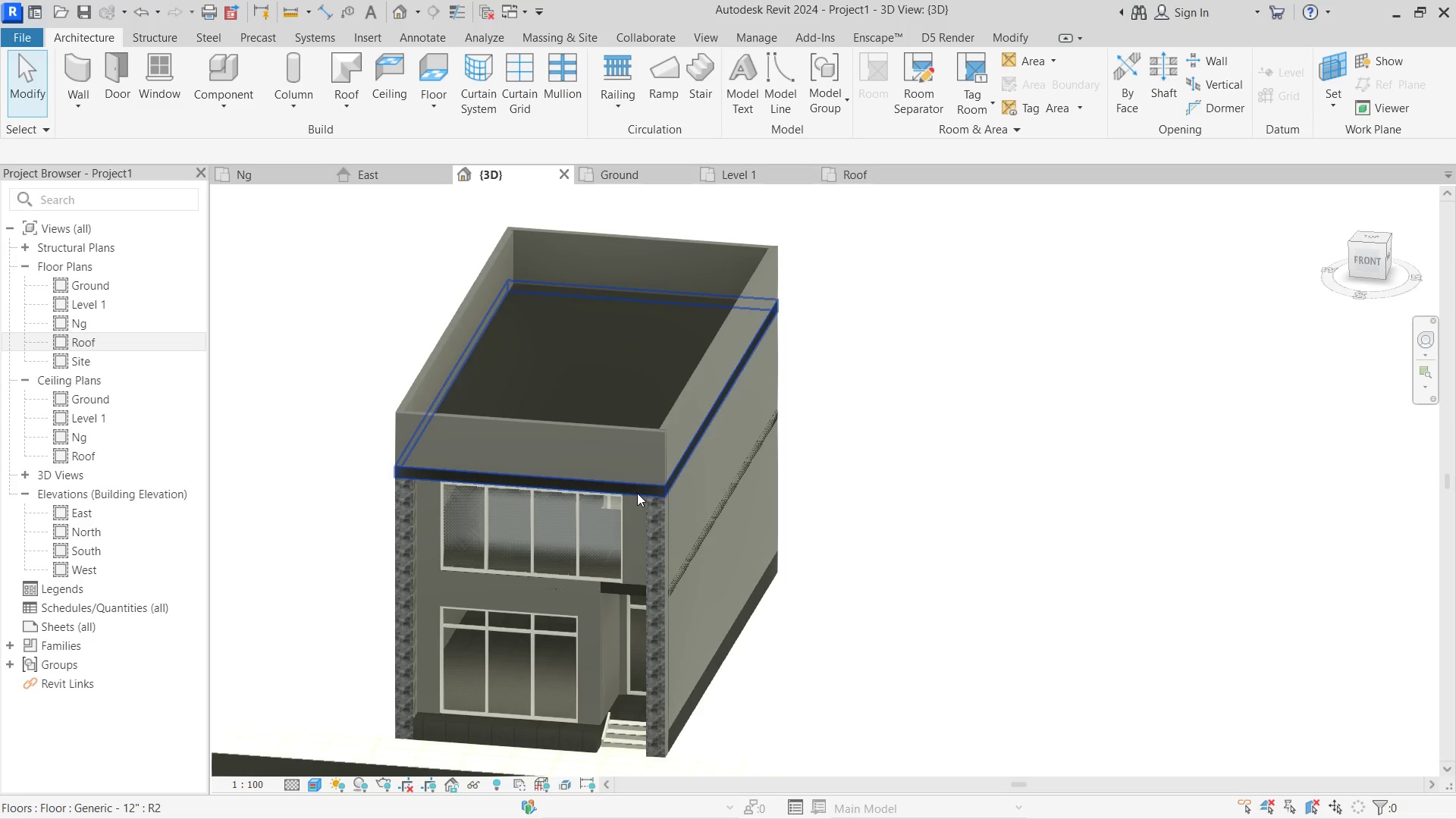 
left_click([637, 493])
 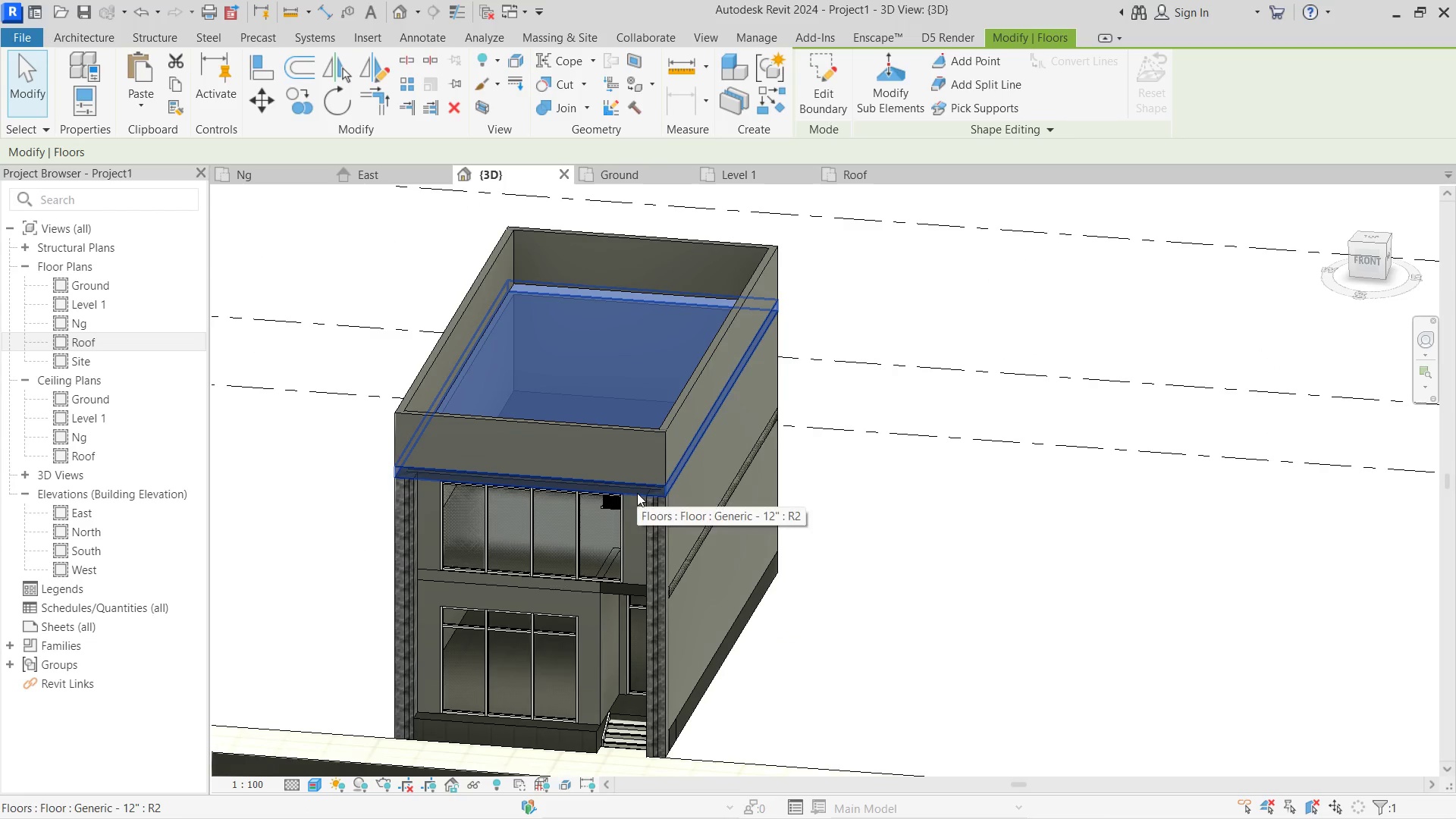 
scroll: coordinate [637, 493], scroll_direction: down, amount: 3.0
 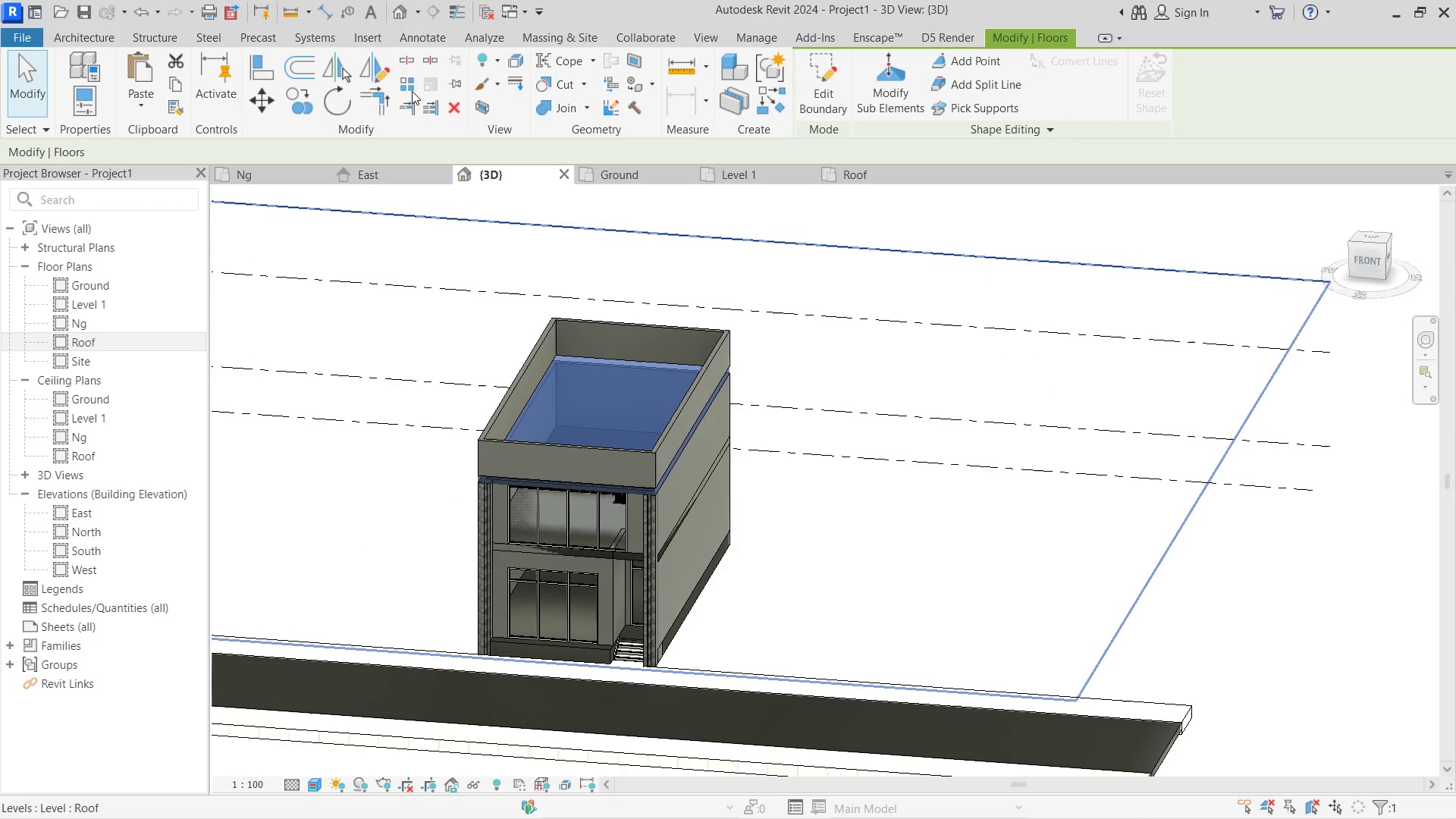 
left_click([79, 38])
 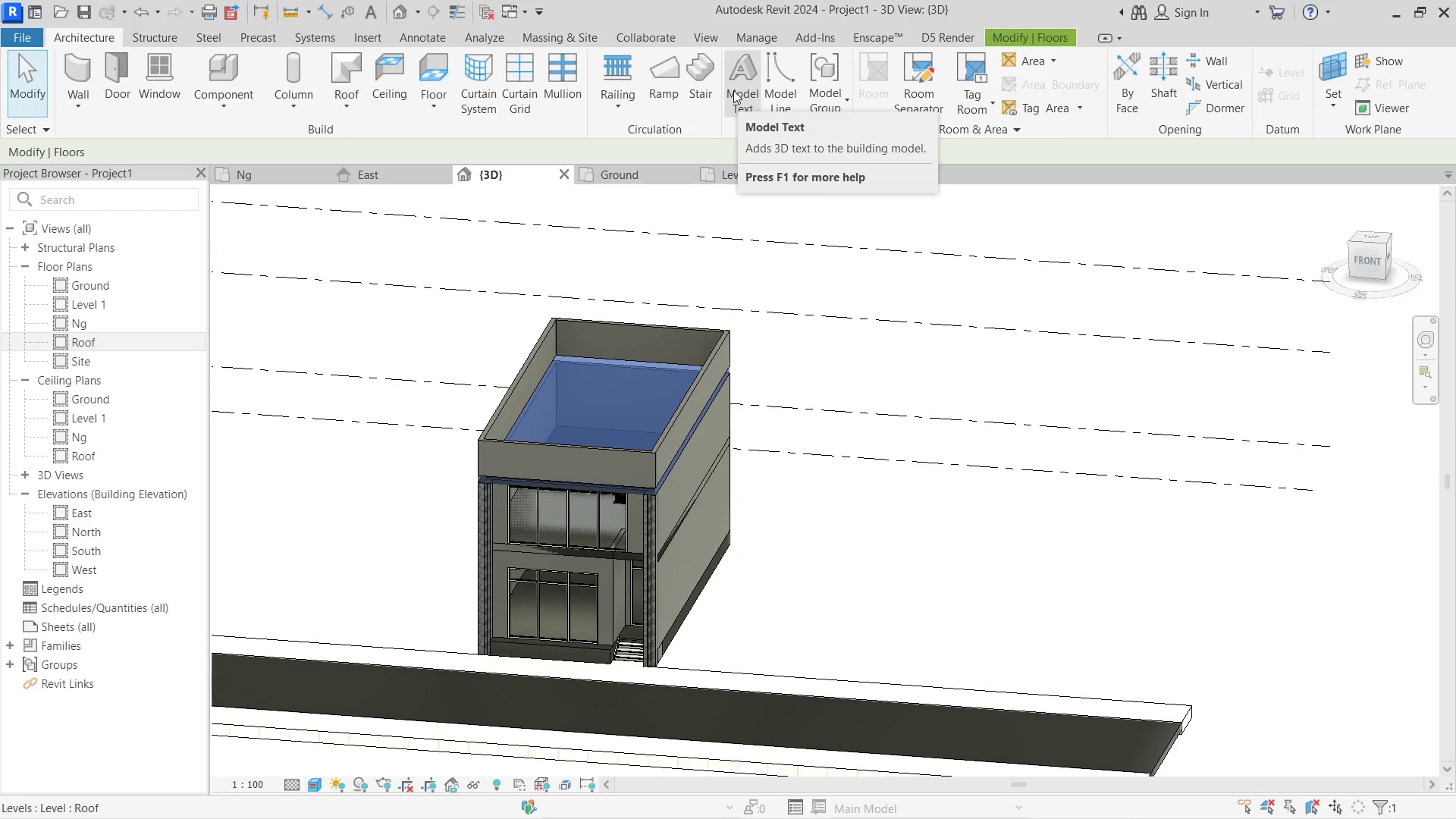 
left_click([733, 90])
 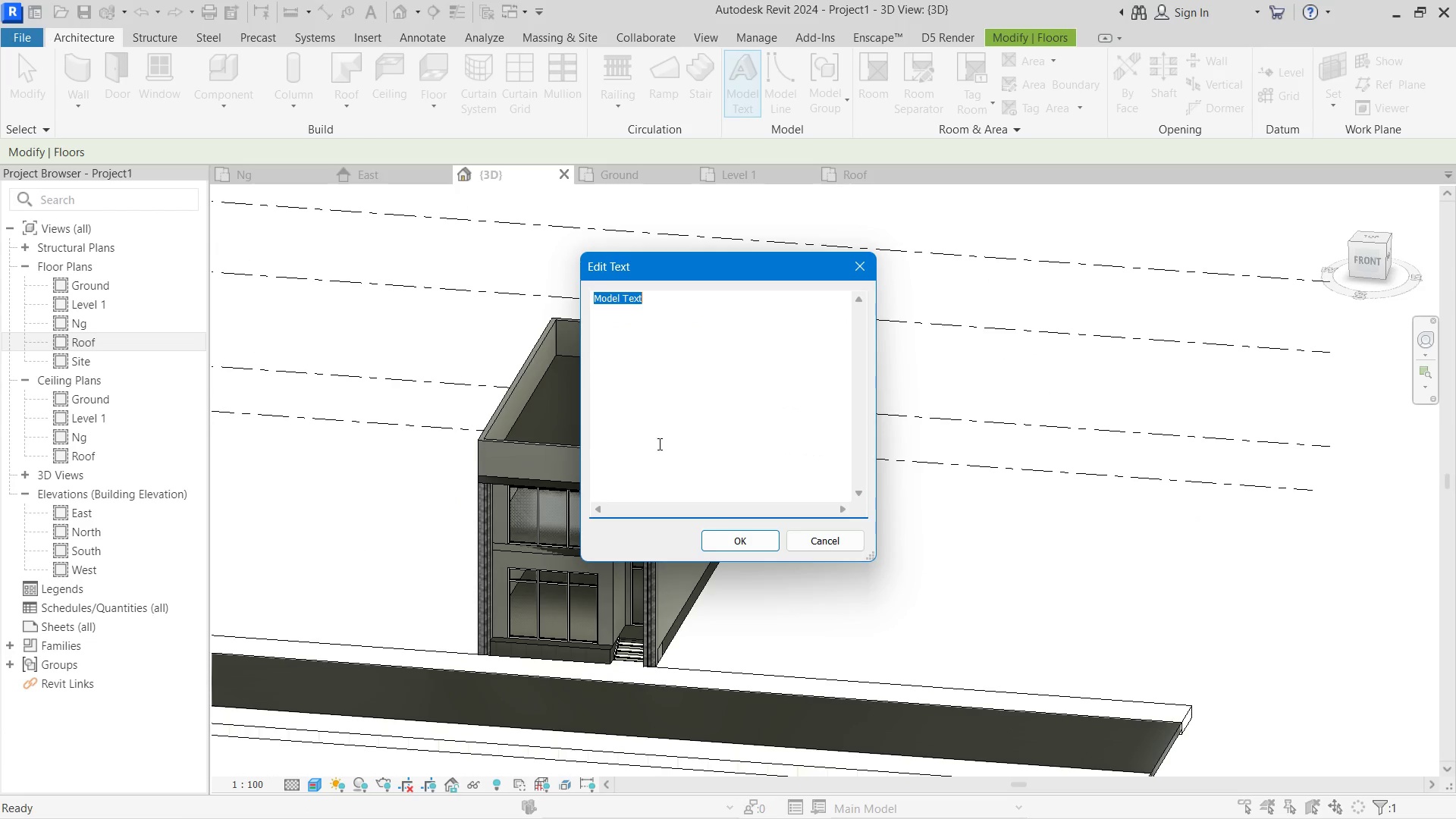 
key(Alt+Tab)